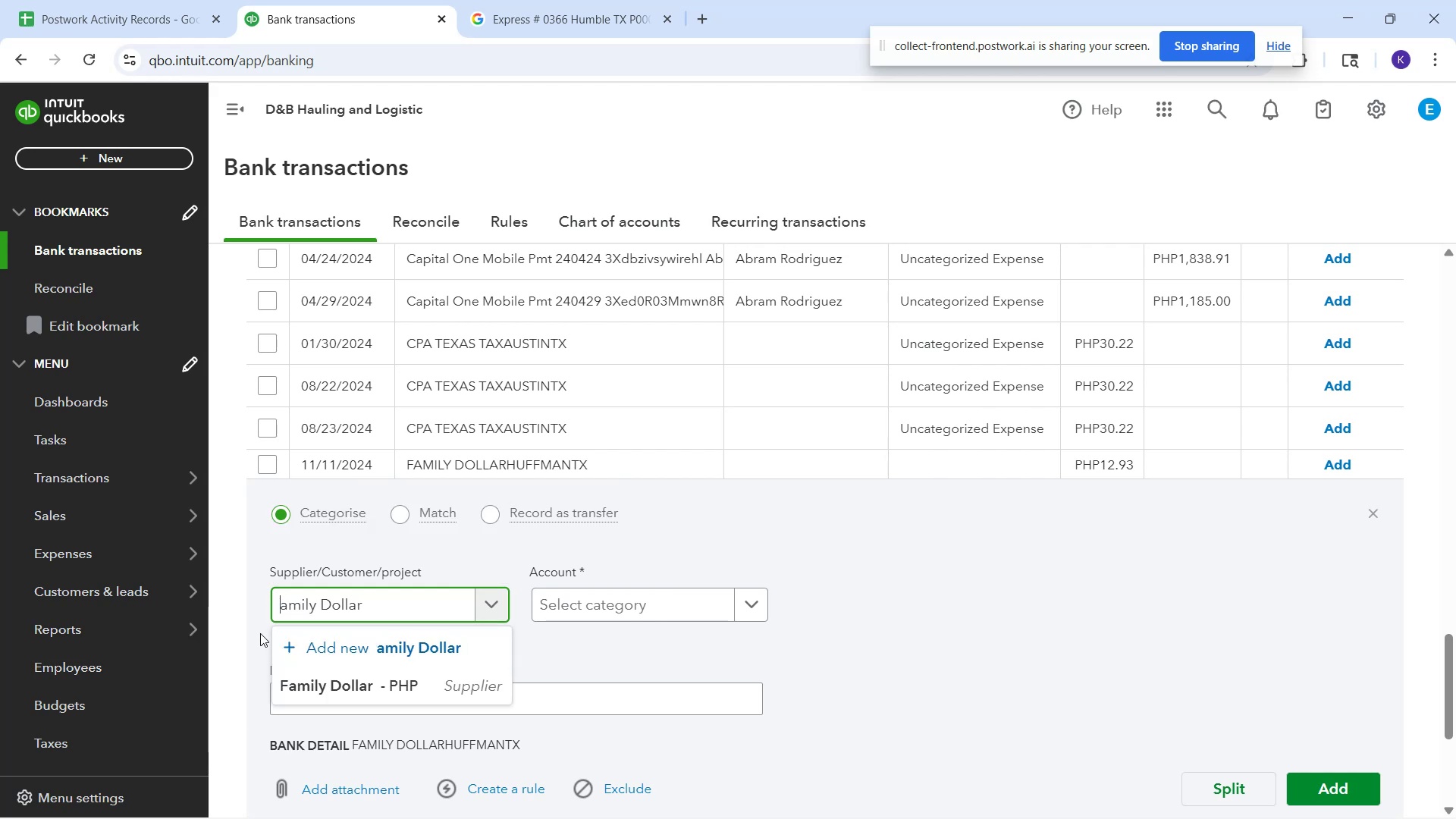 
key(Shift+F)
 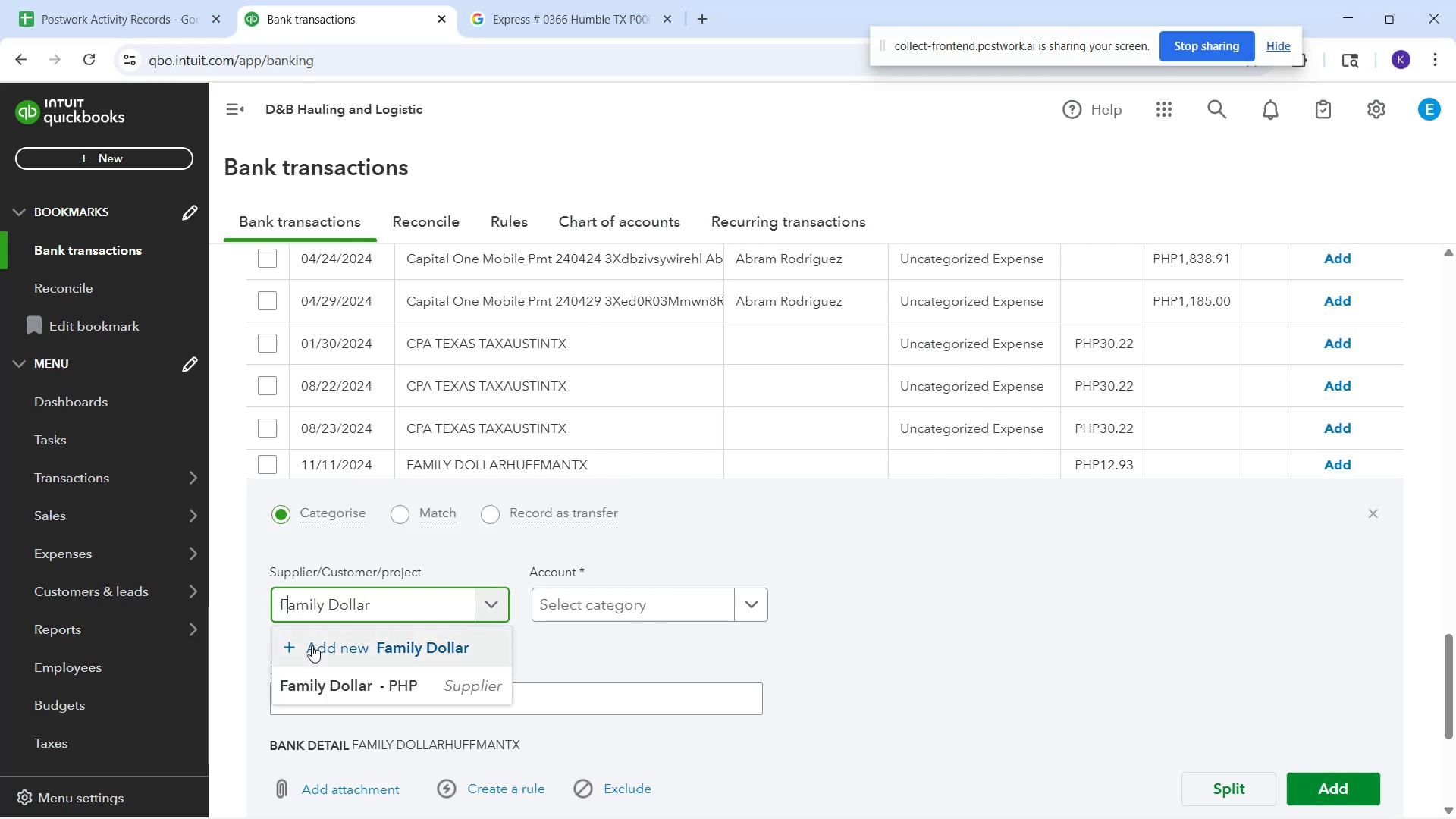 
left_click([315, 647])
 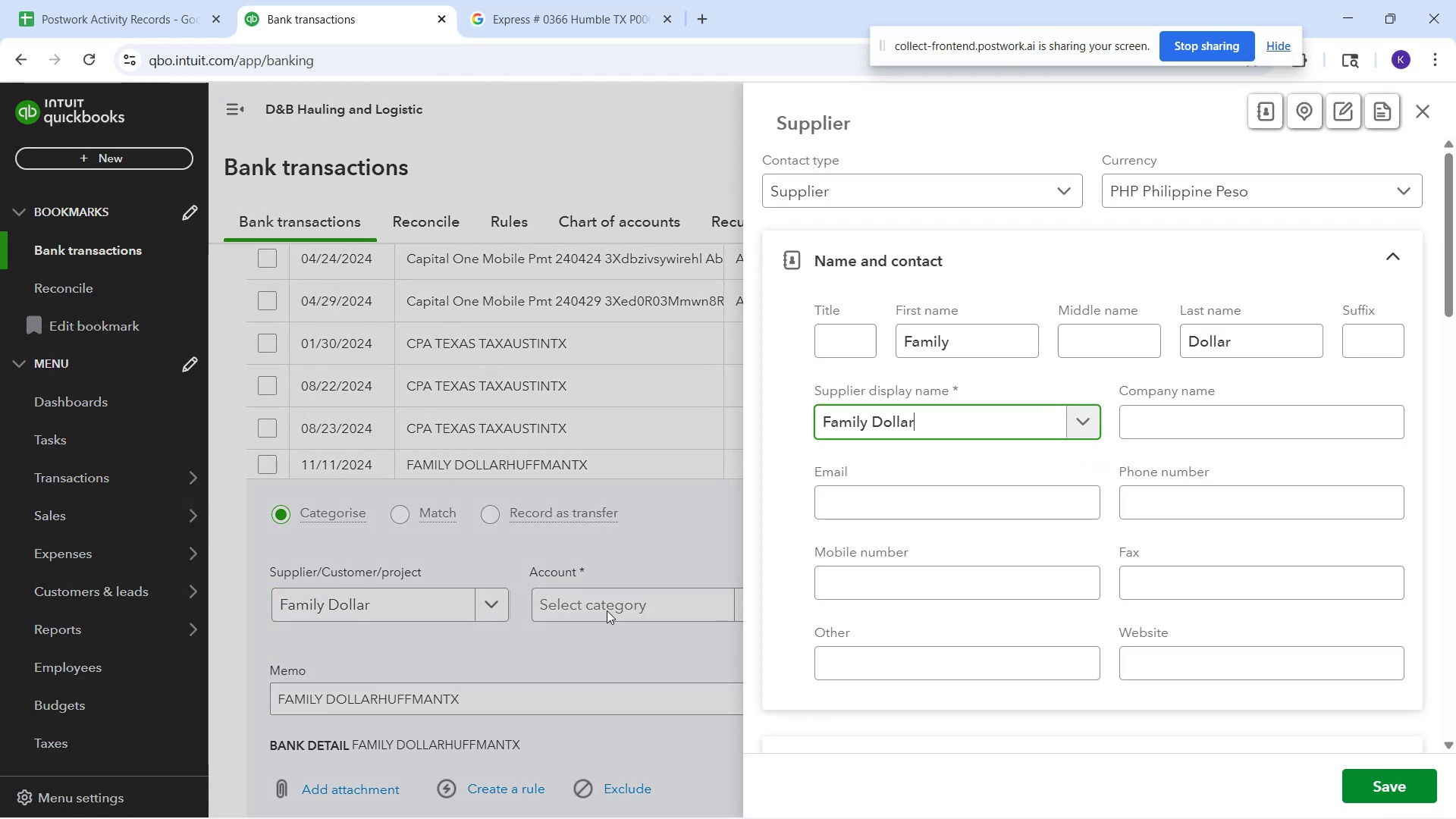 
left_click([607, 610])
 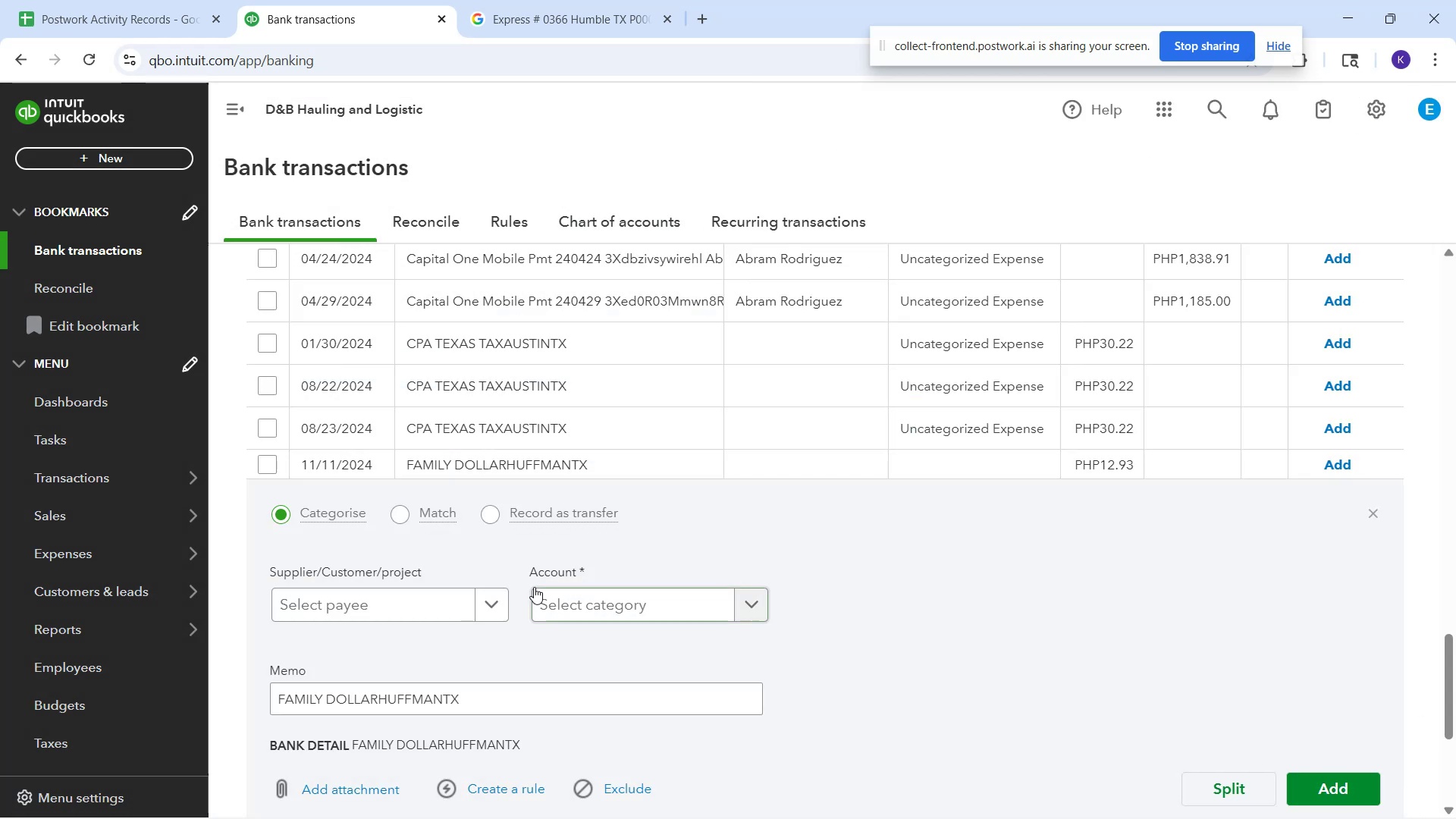 
left_click([446, 600])
 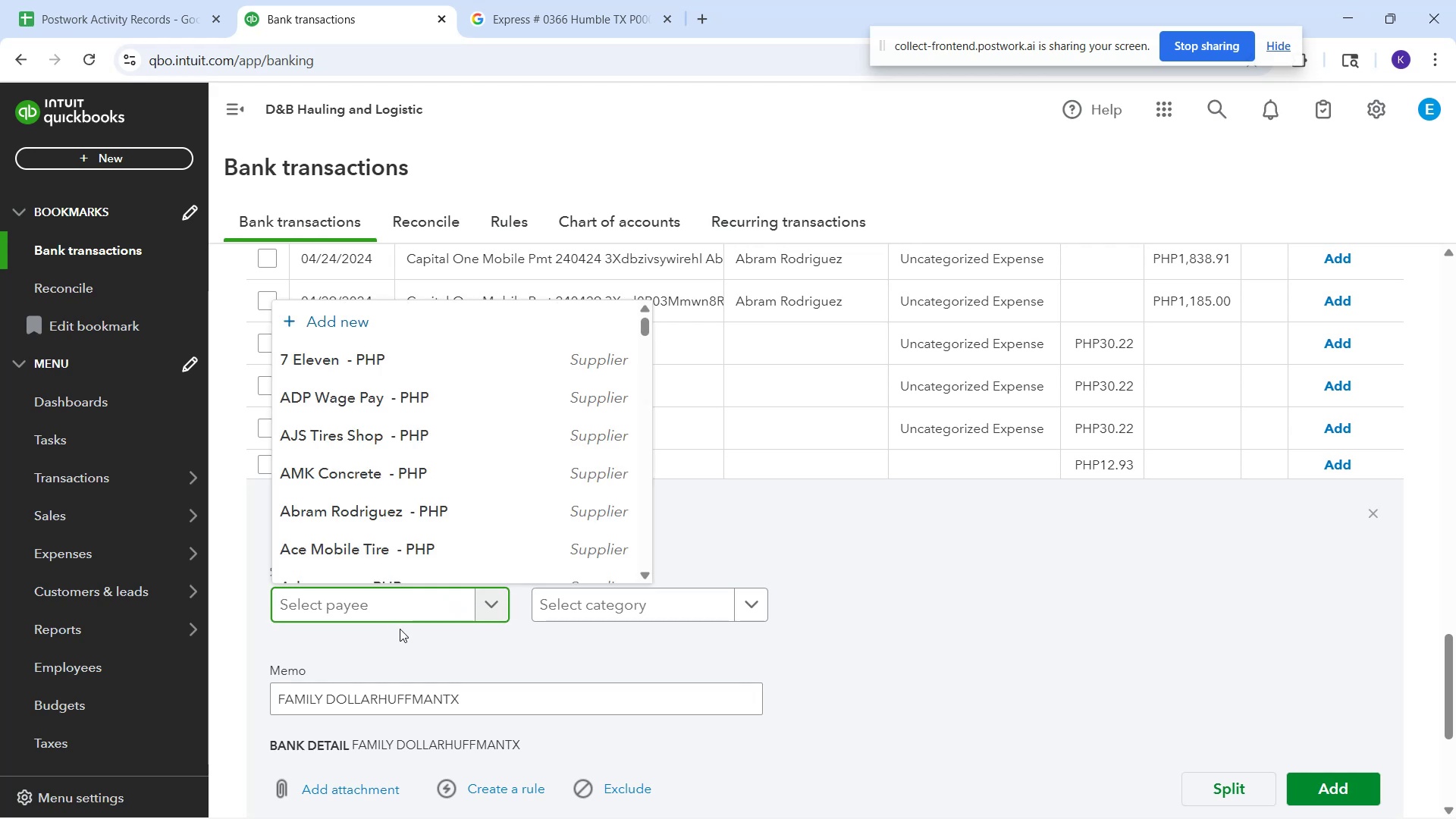 
type(Fai)
key(Backspace)
type(mil )
key(Backspace)
type(y Dollar)
 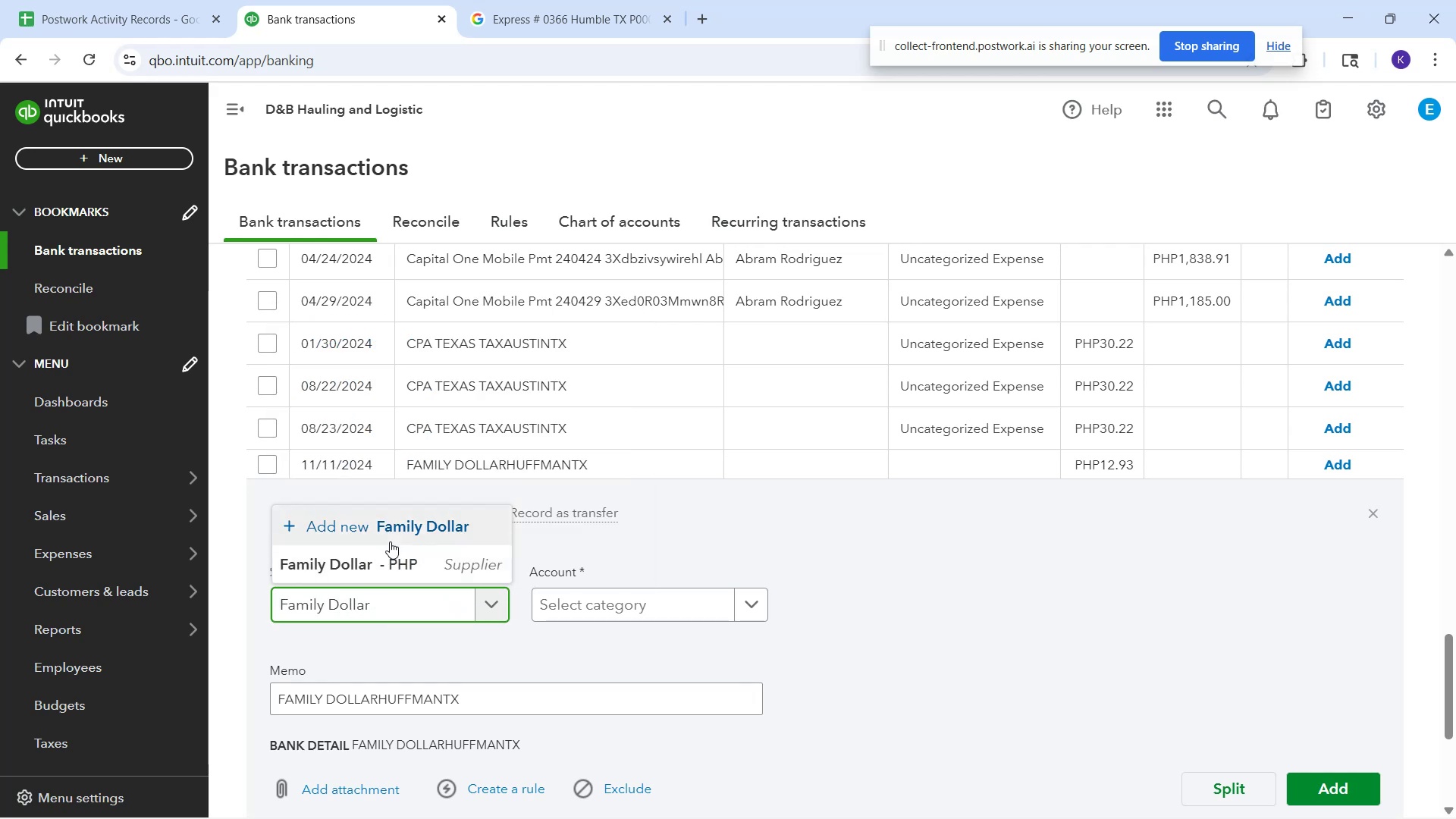 
left_click([395, 534])
 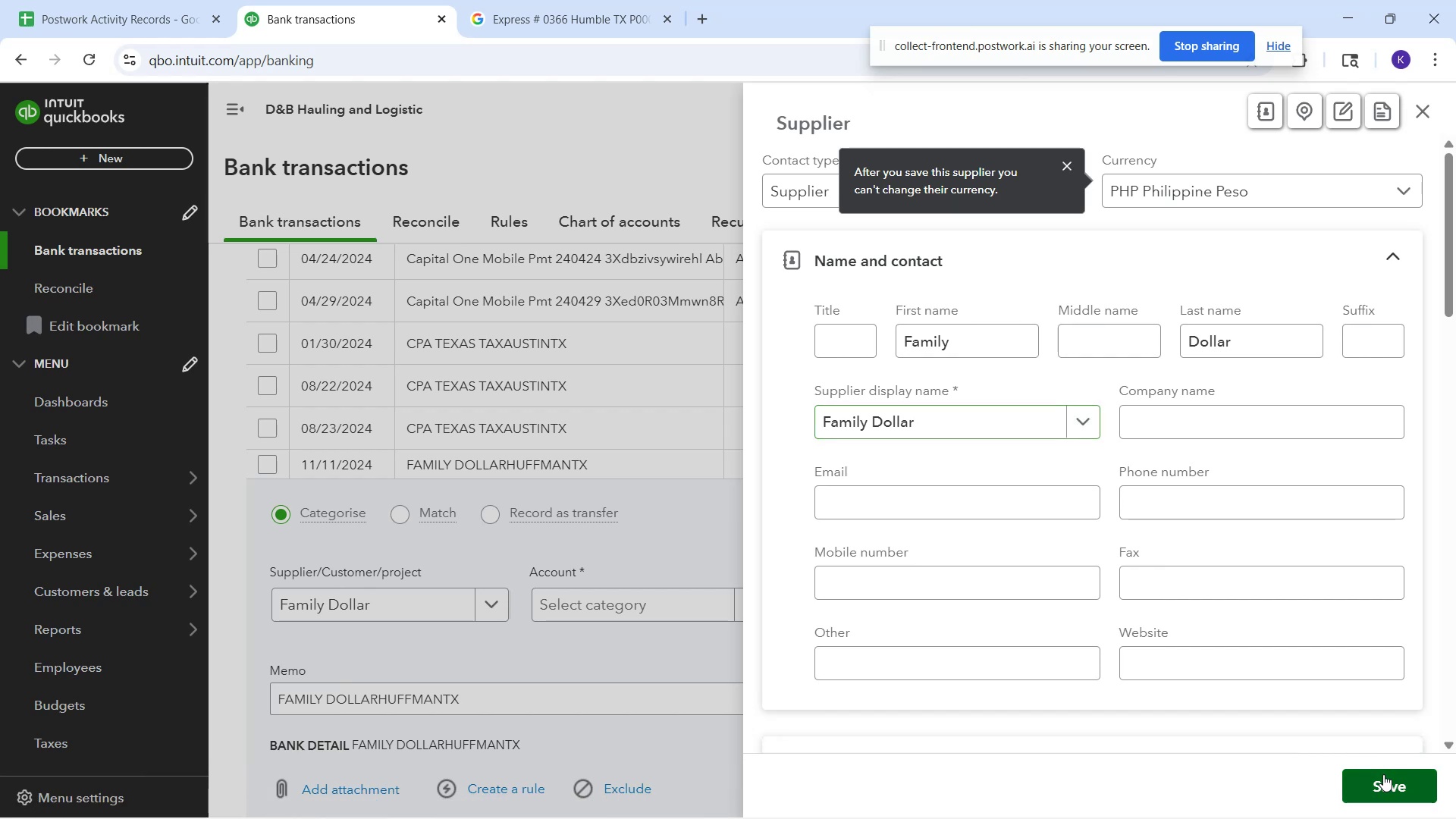 
left_click_drag(start_coordinate=[581, 610], to_coordinate=[1132, 780])
 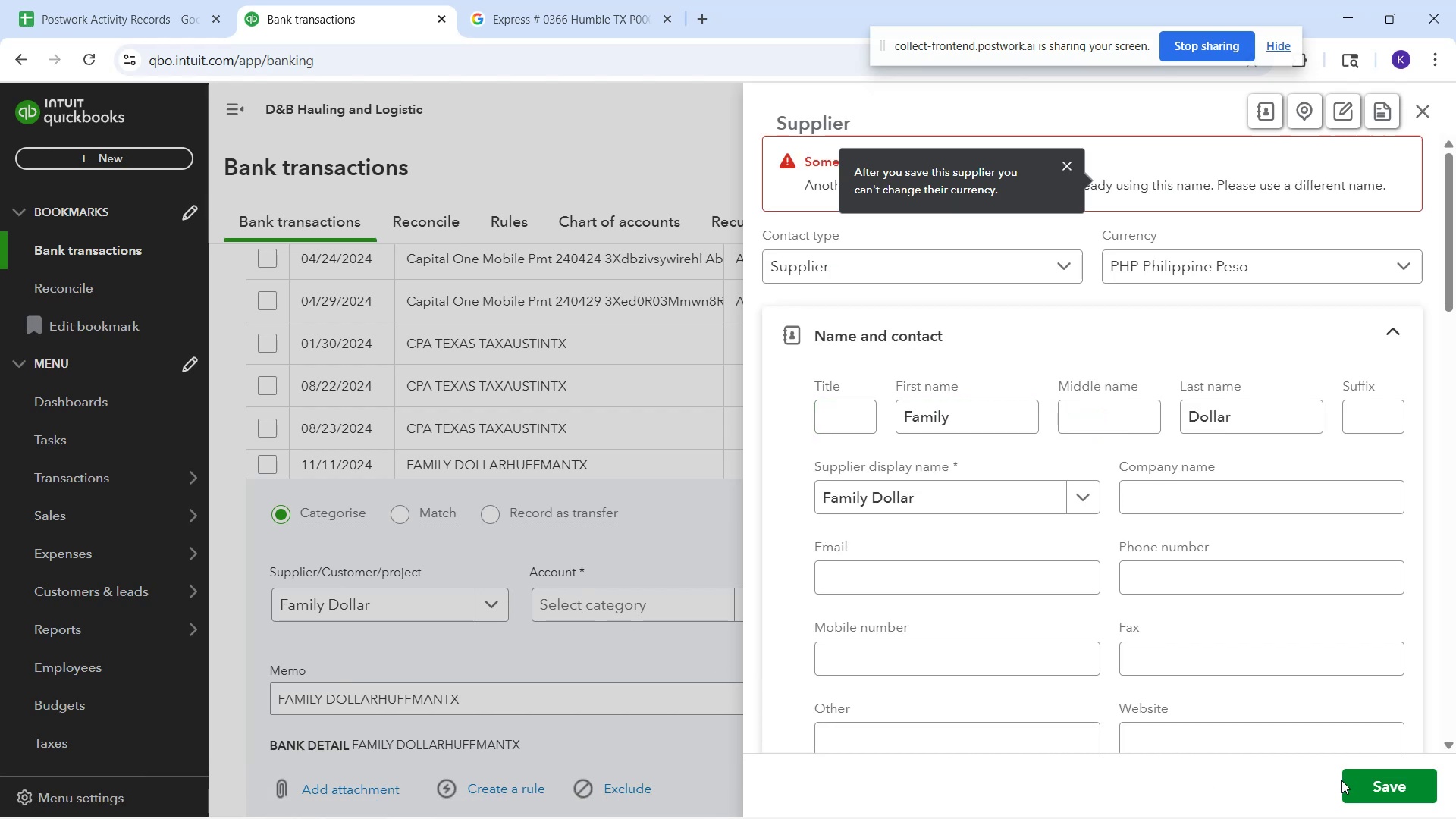 
left_click([1359, 783])
 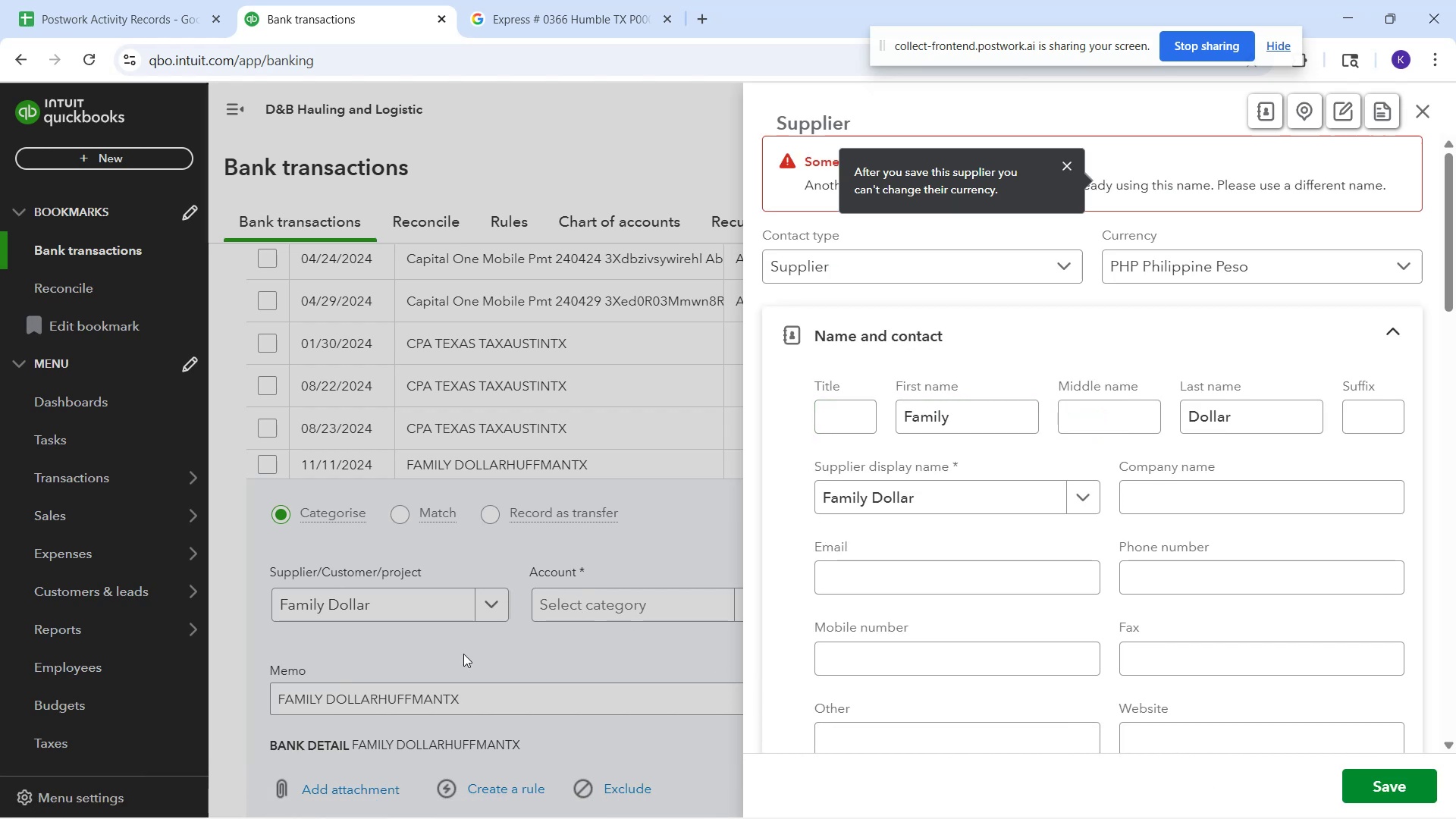 
left_click([352, 590])
 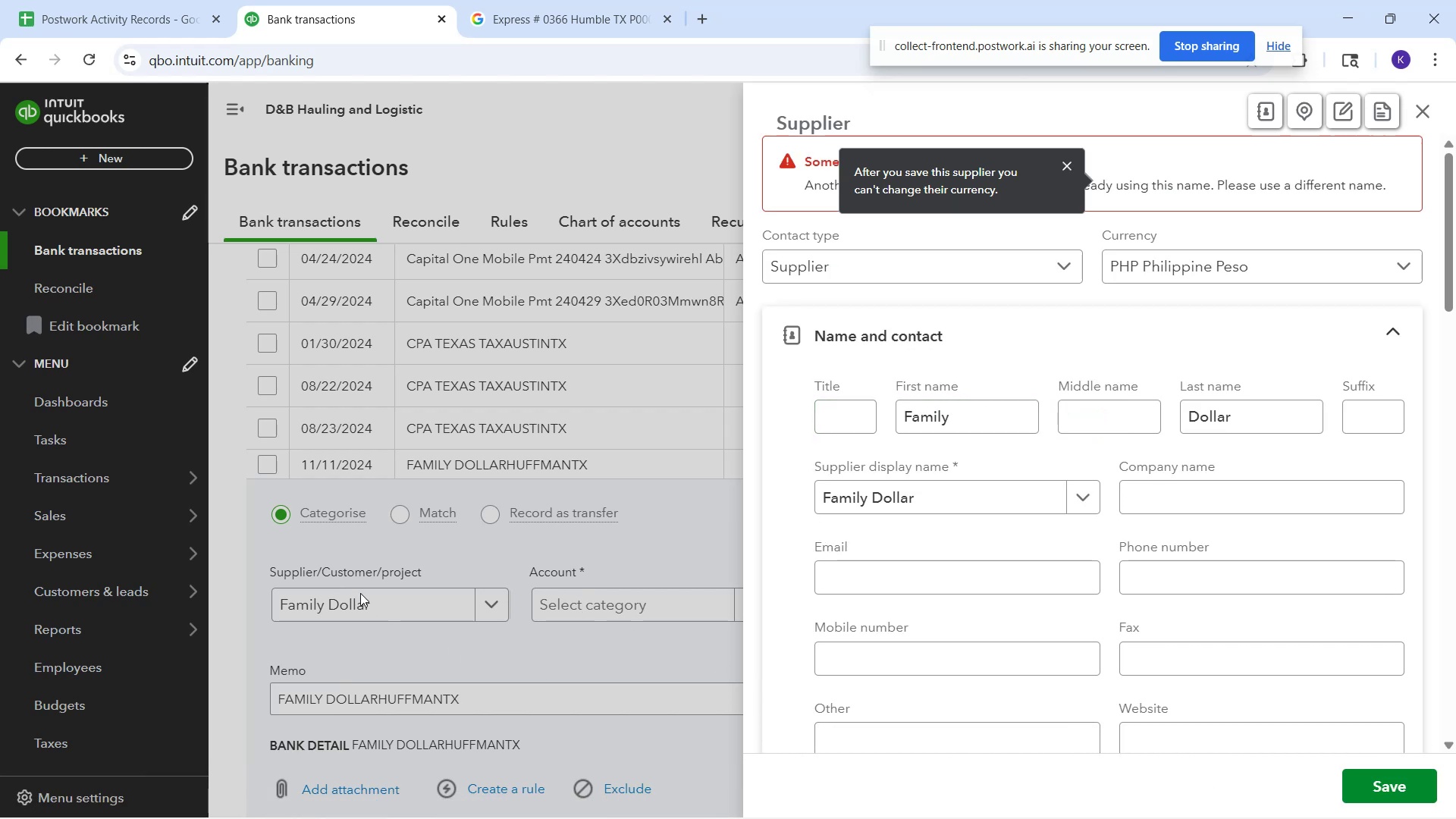 
mouse_move([403, 620])
 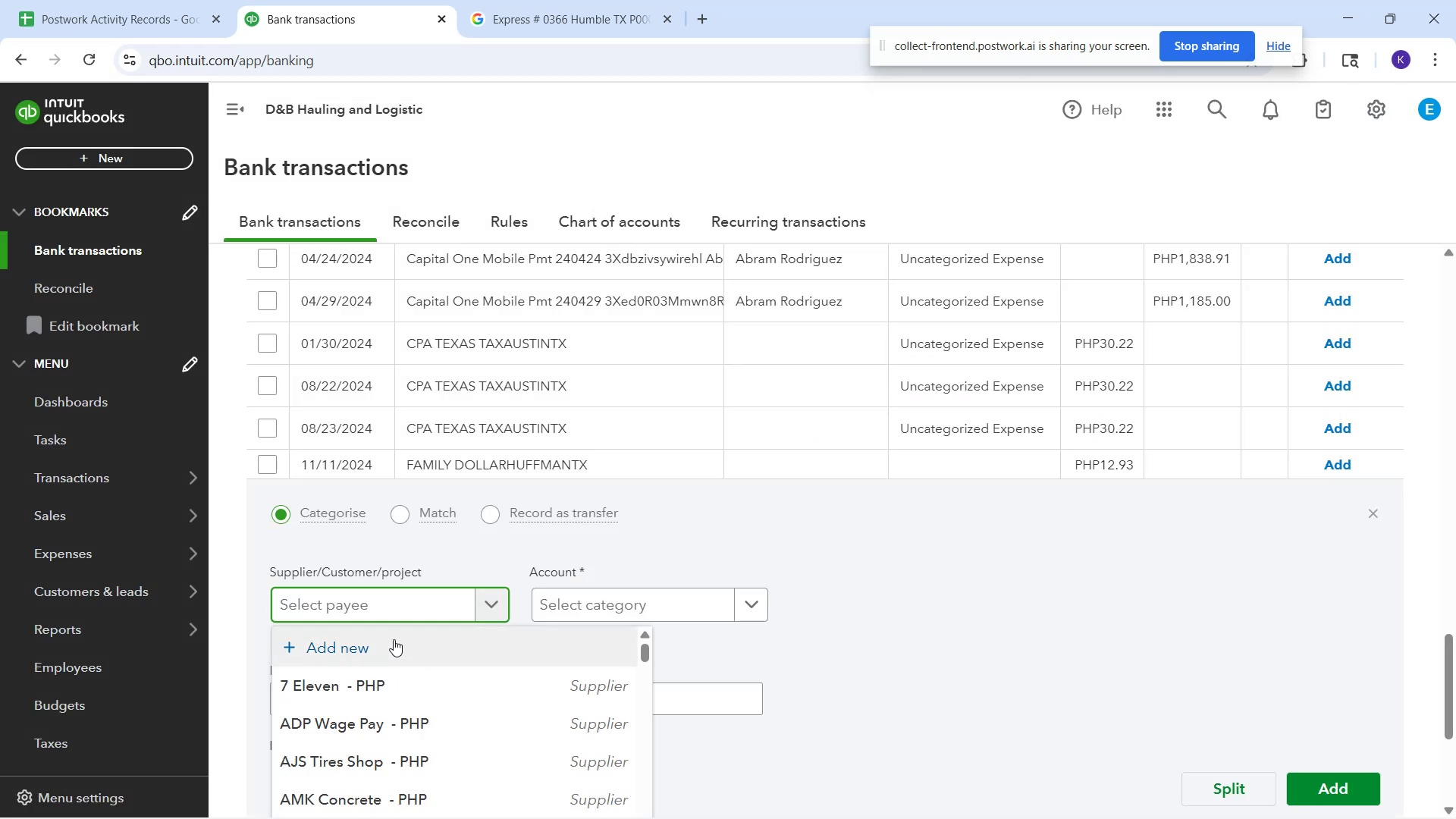 
type(fa)
 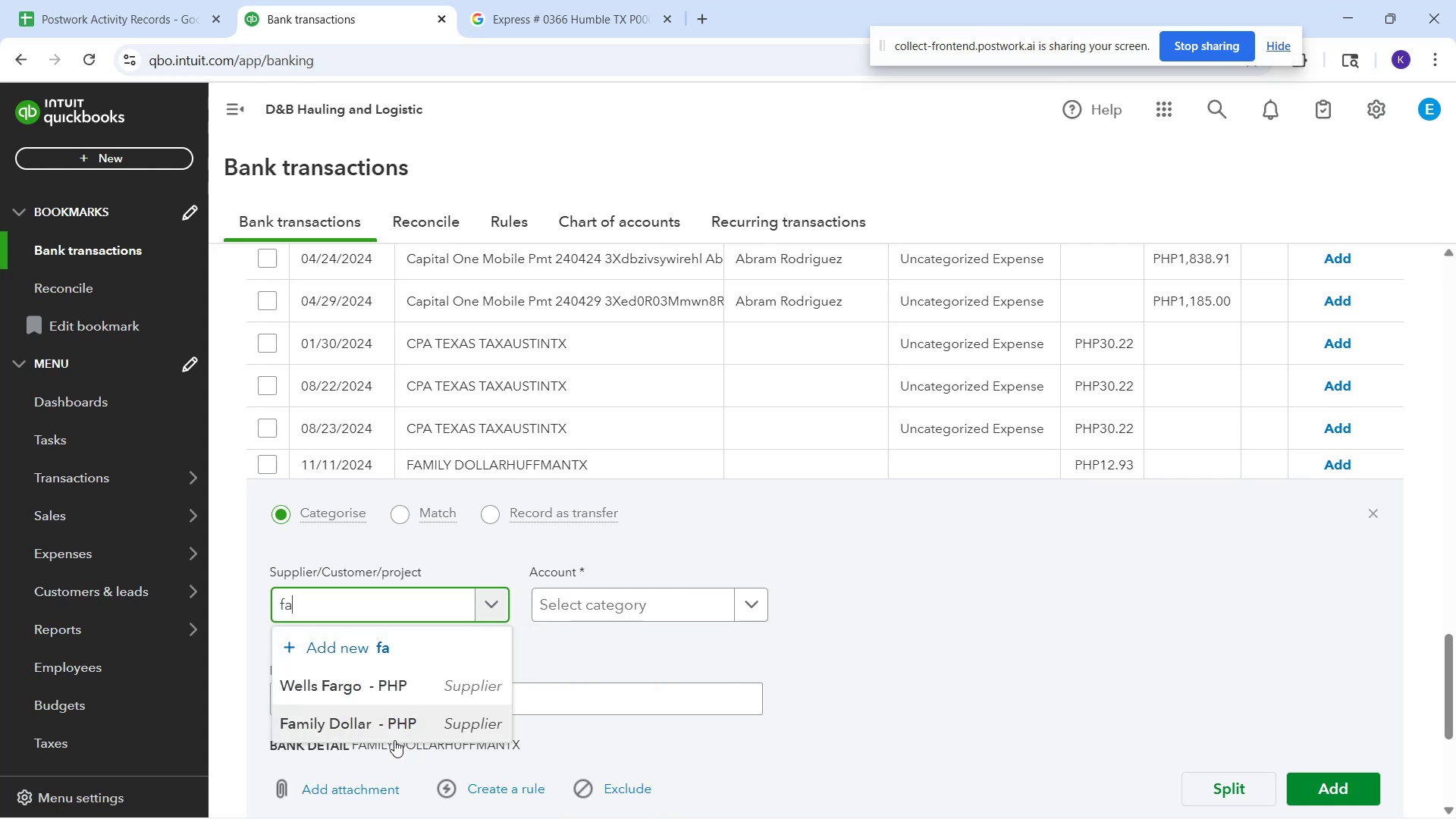 
left_click([380, 718])
 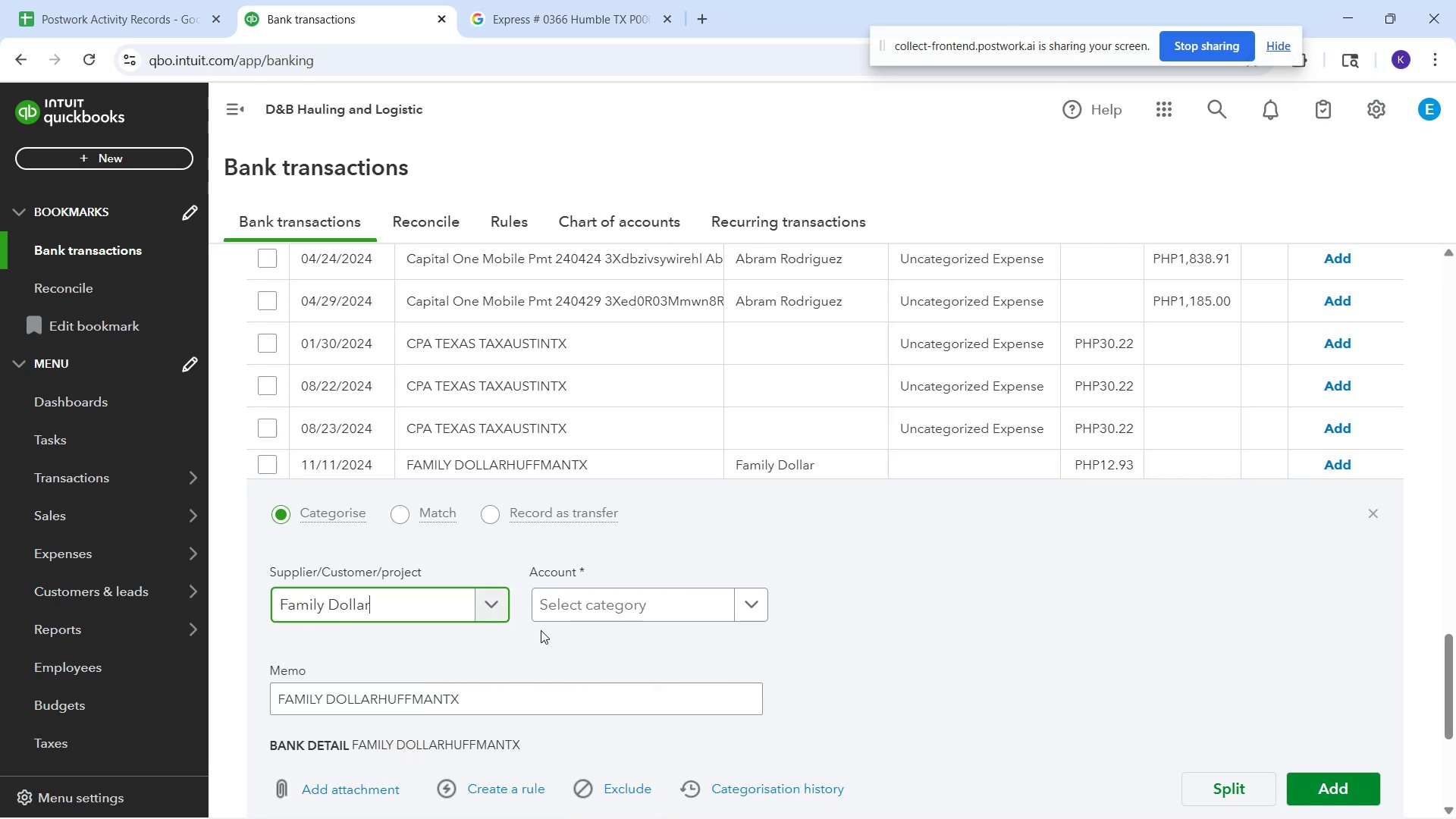 
left_click_drag(start_coordinate=[573, 599], to_coordinate=[576, 596])
 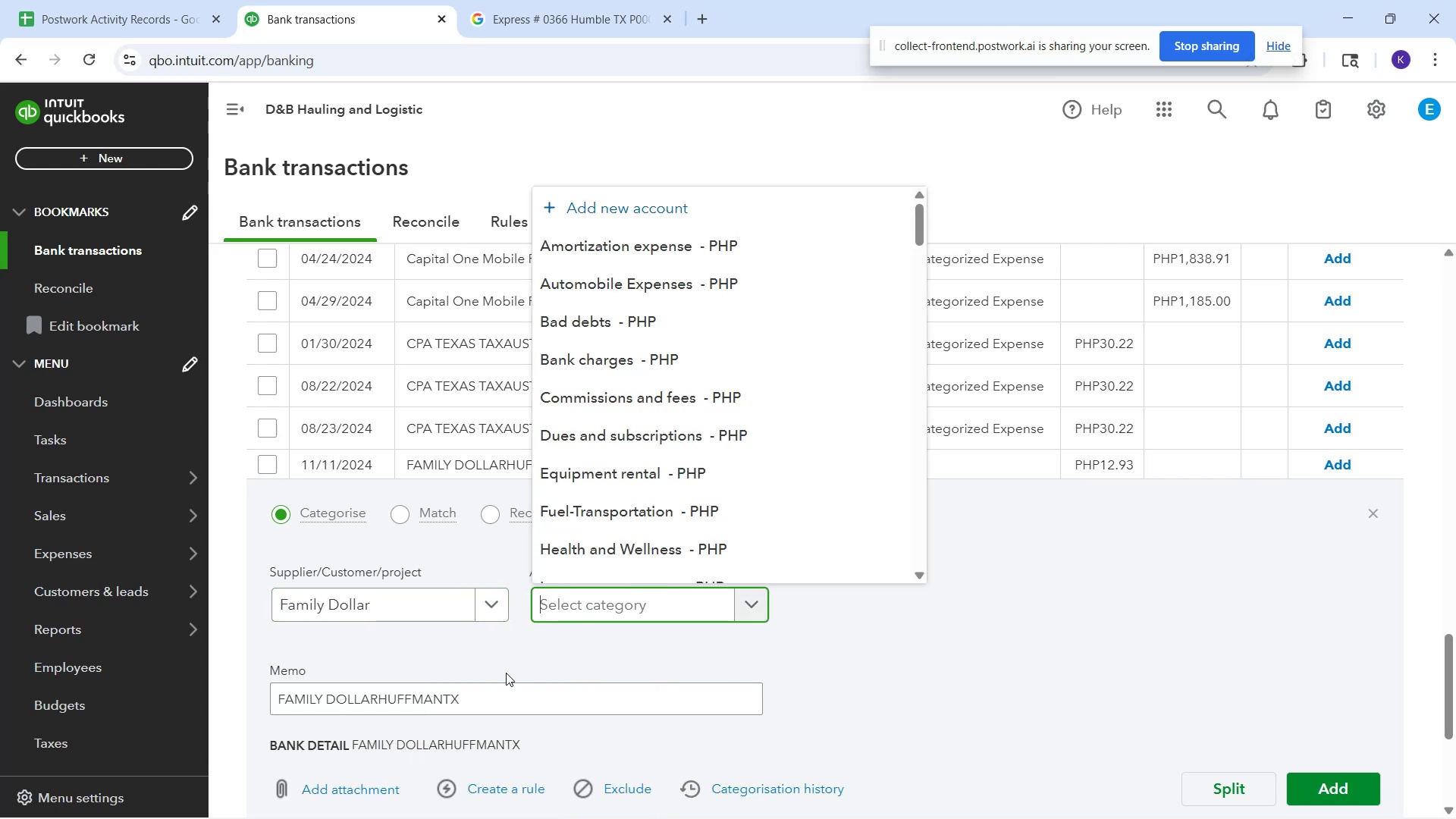 
type(off)
 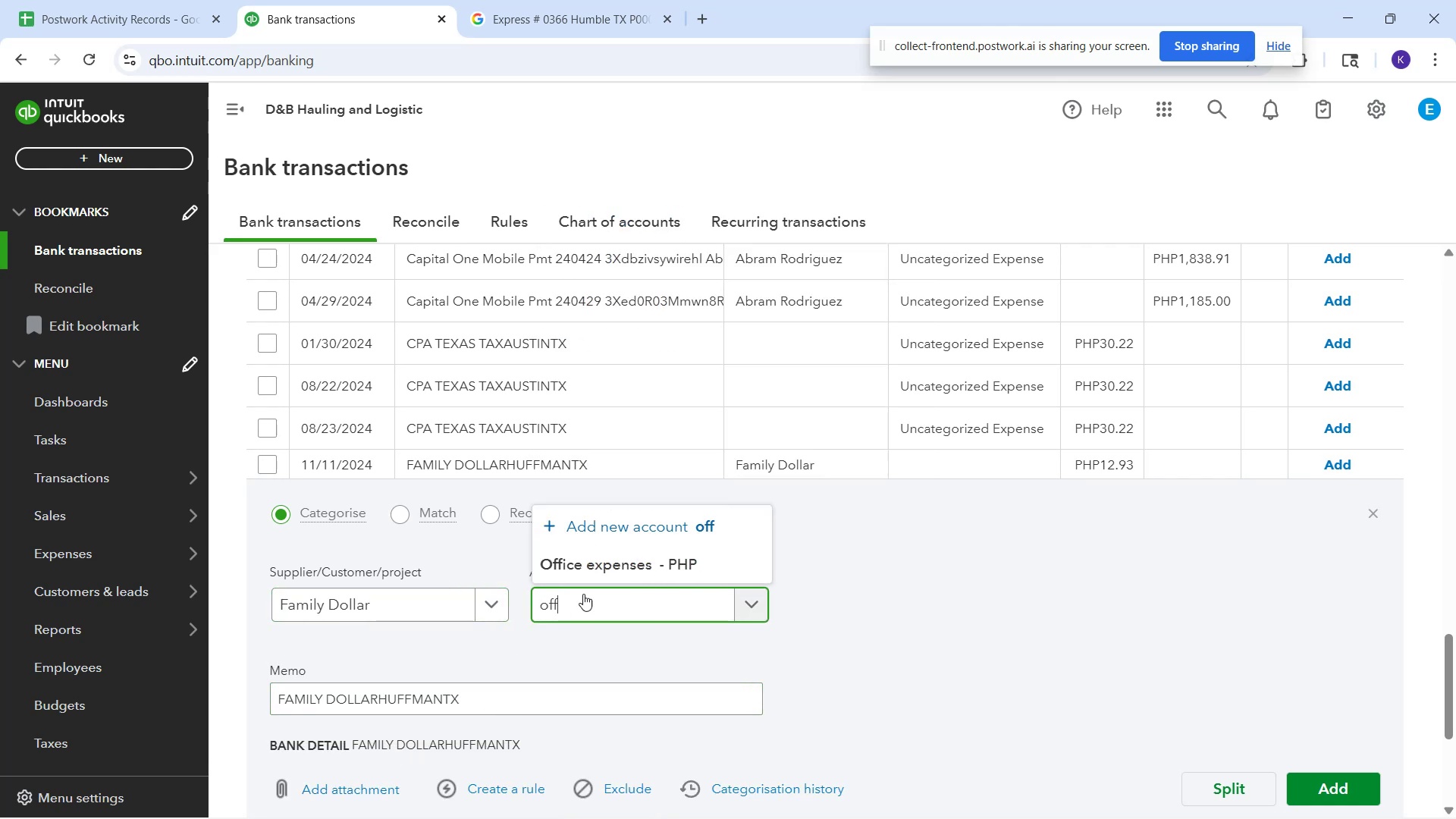 
left_click([592, 576])
 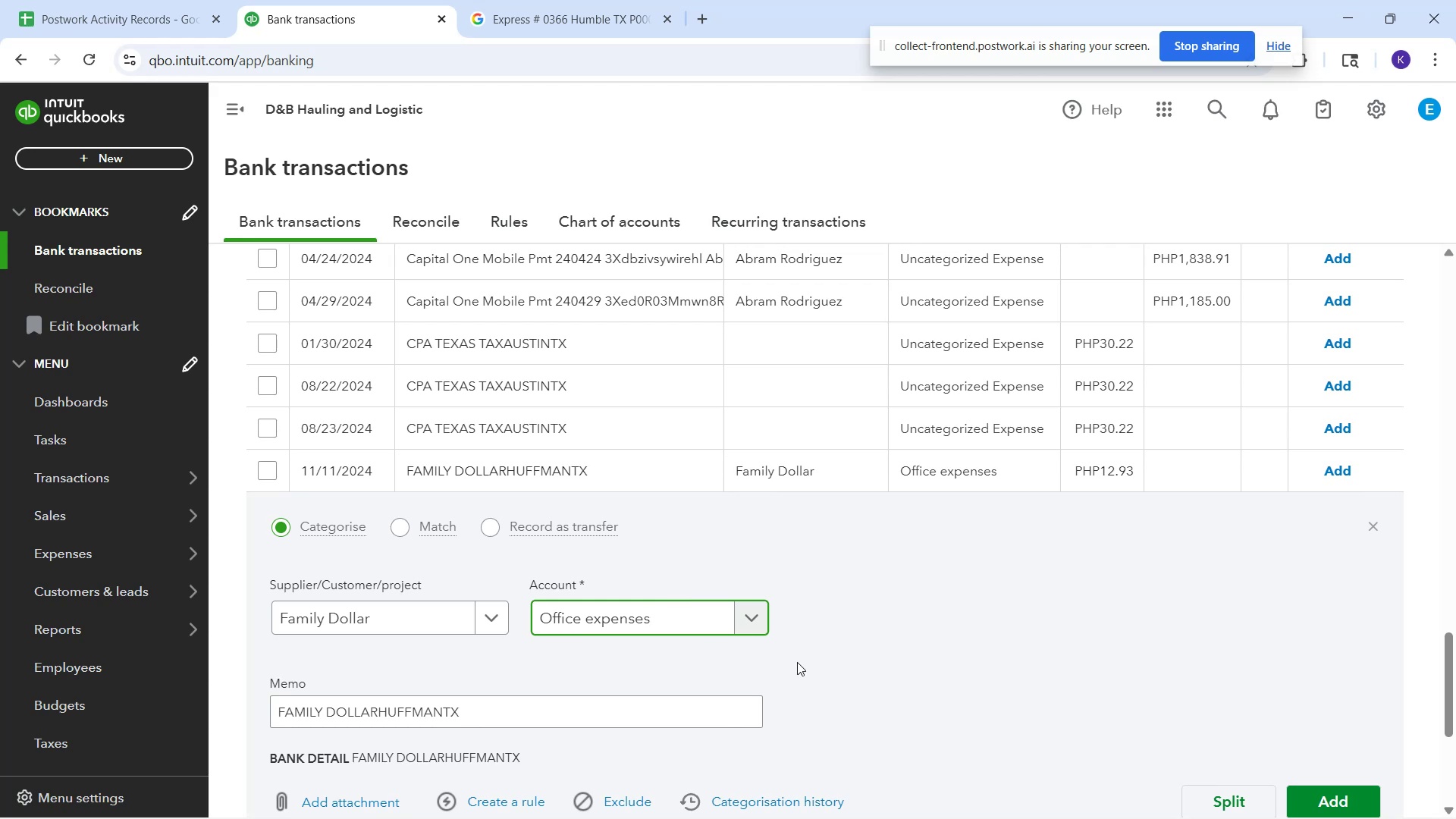 
scroll: coordinate [1111, 671], scroll_direction: down, amount: 1.0
 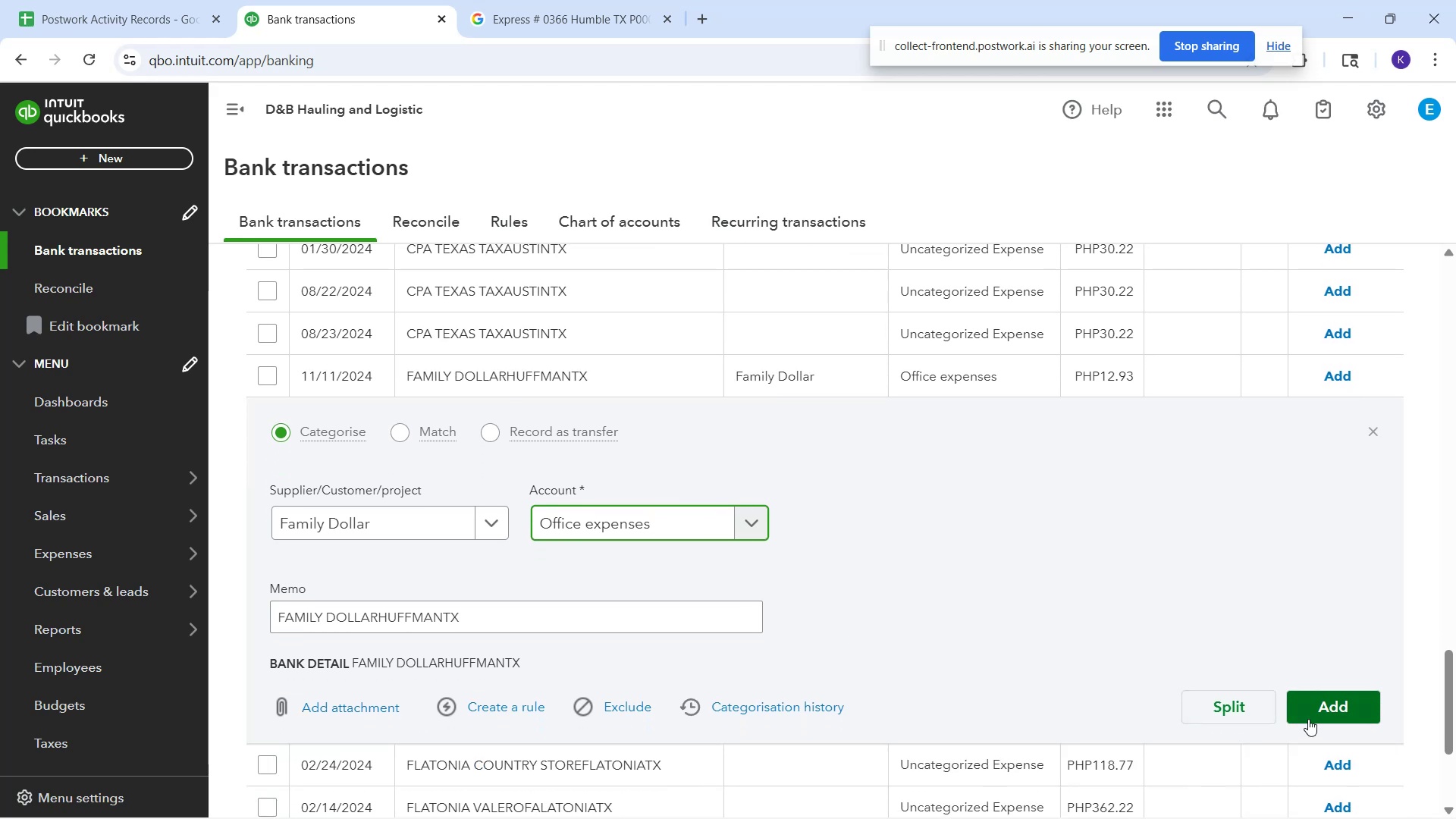 
left_click([1312, 707])
 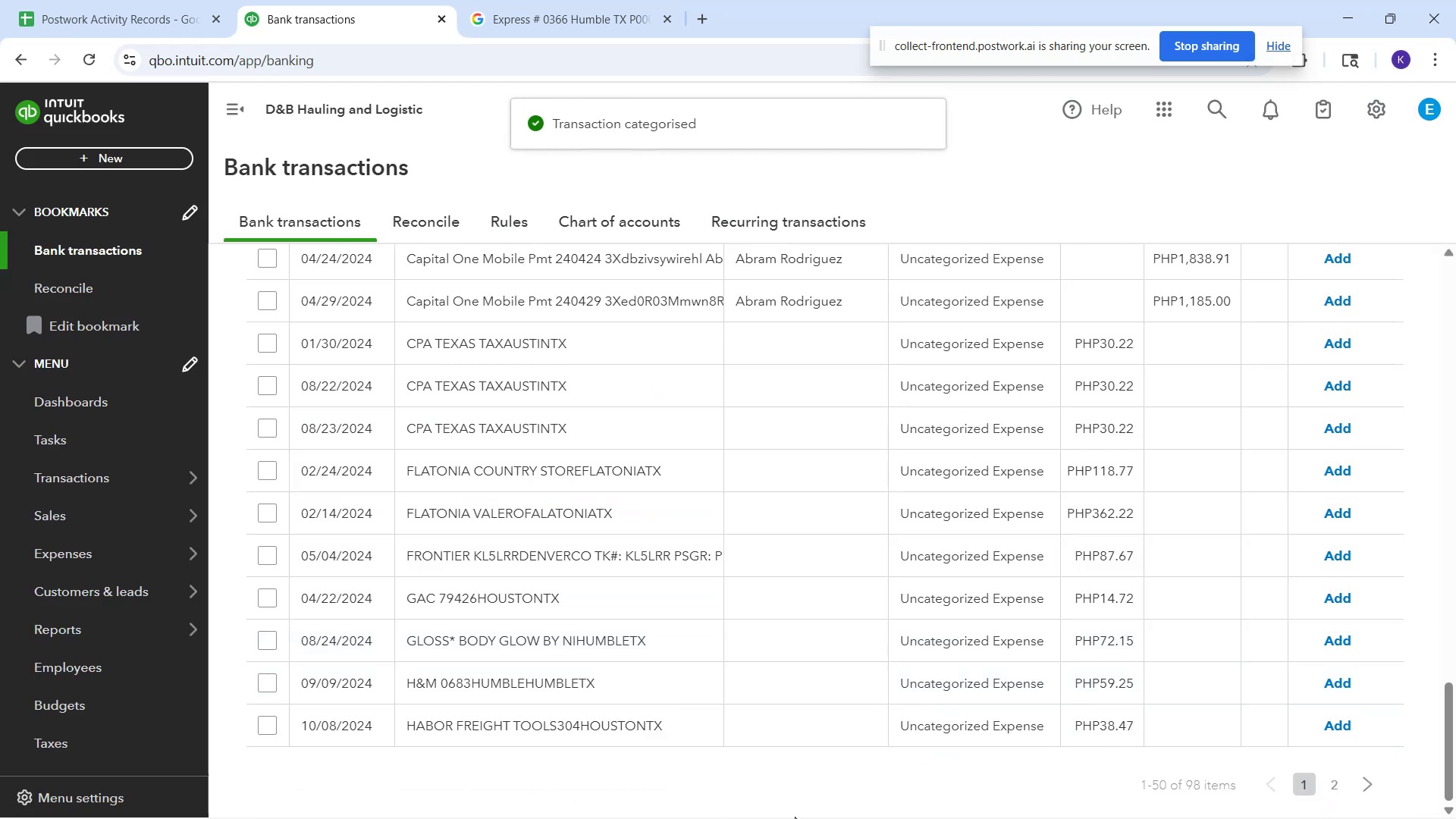 
wait(10.51)
 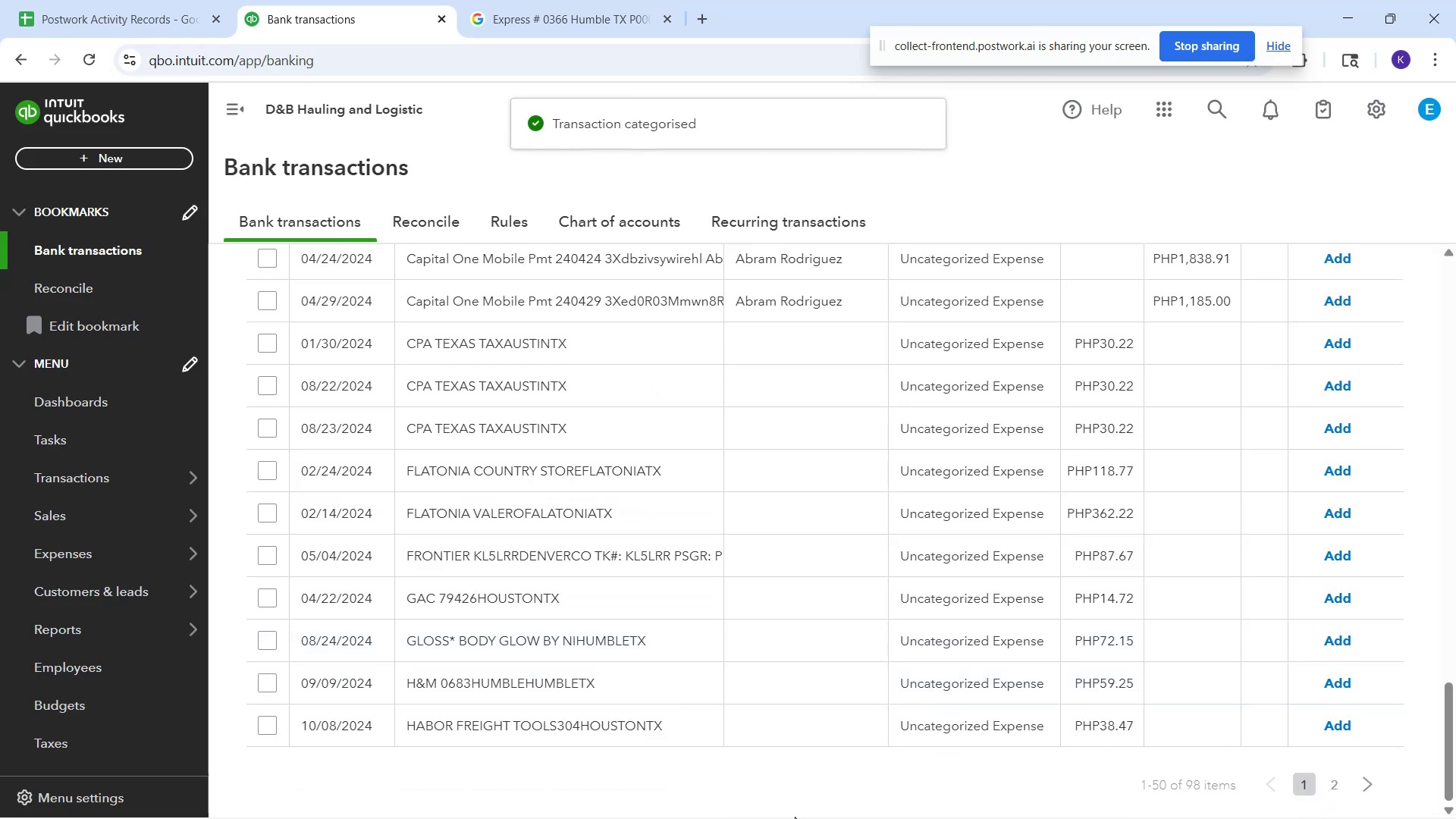 
left_click([531, 469])
 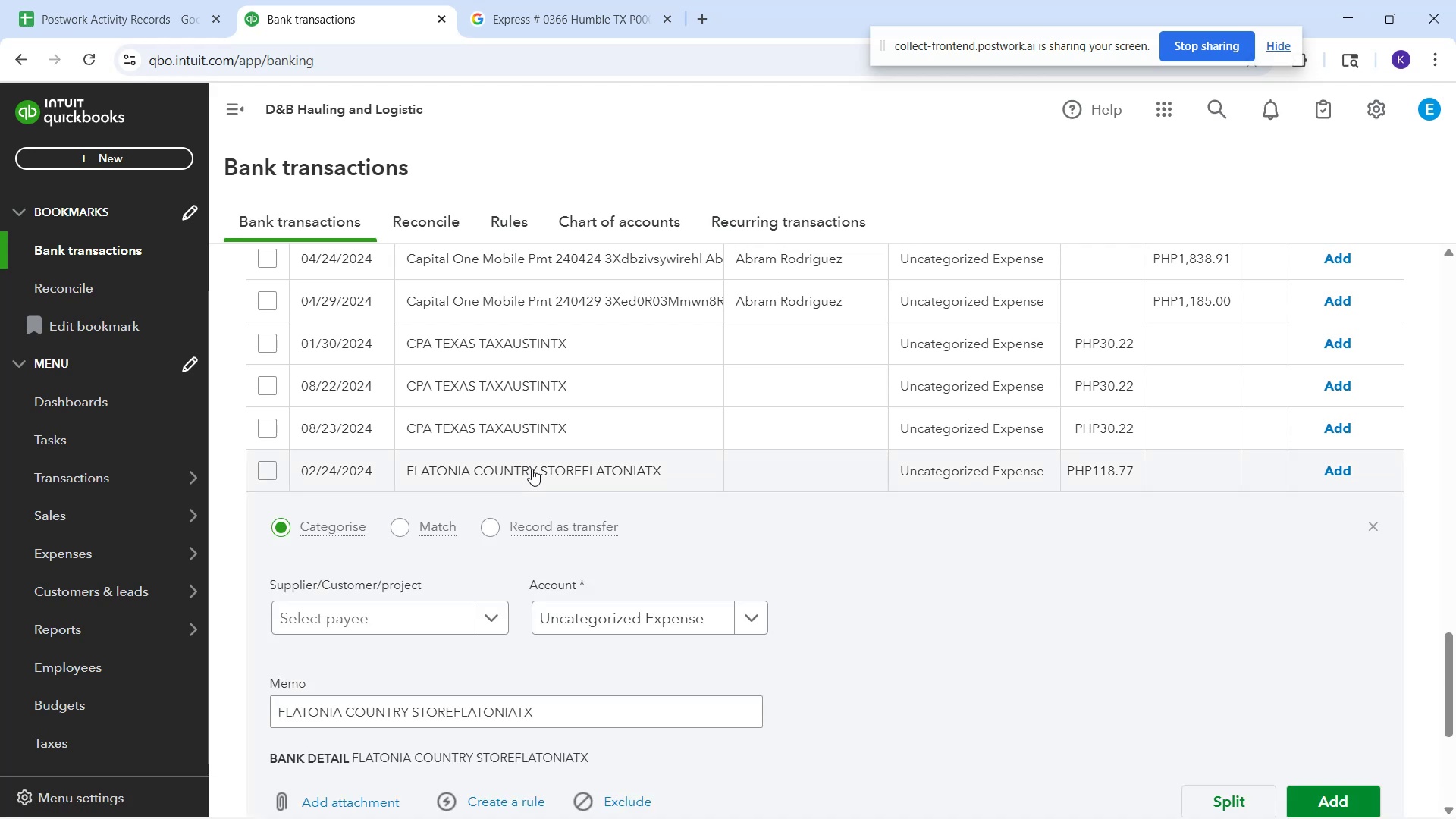 
scroll: coordinate [570, 569], scroll_direction: down, amount: 2.0
 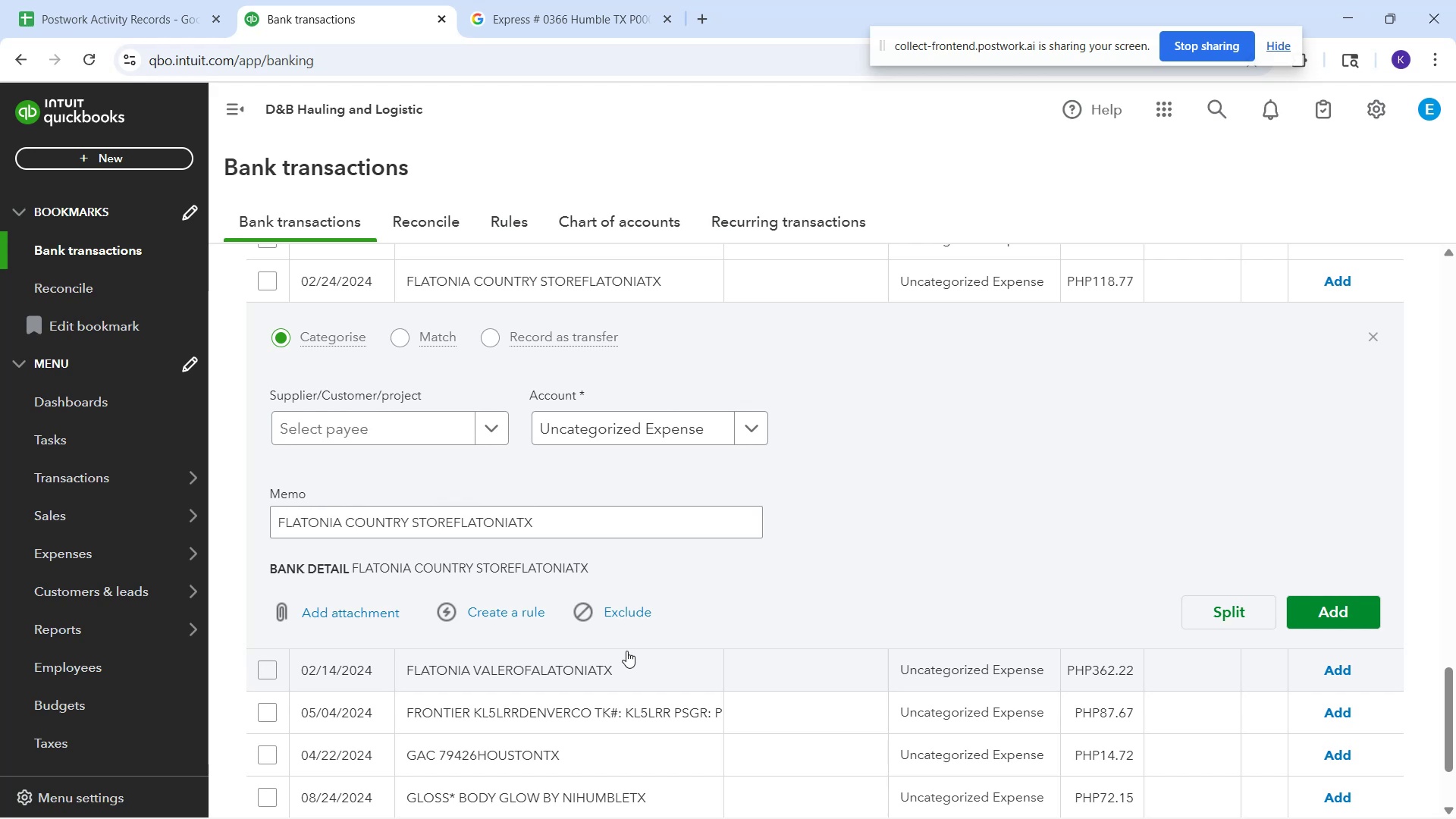 
wait(23.1)
 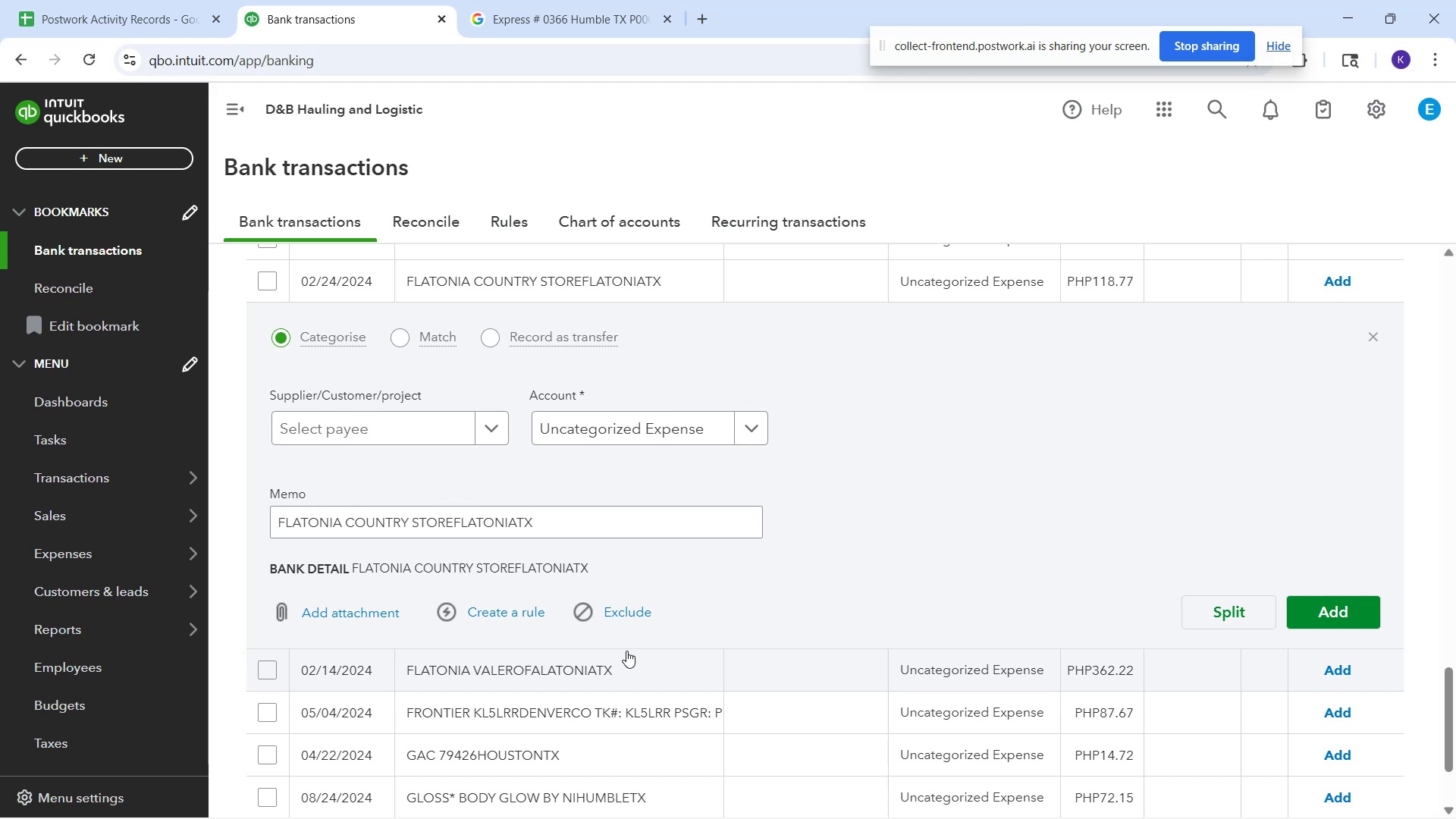 
scroll: coordinate [544, 517], scroll_direction: down, amount: 1.0
 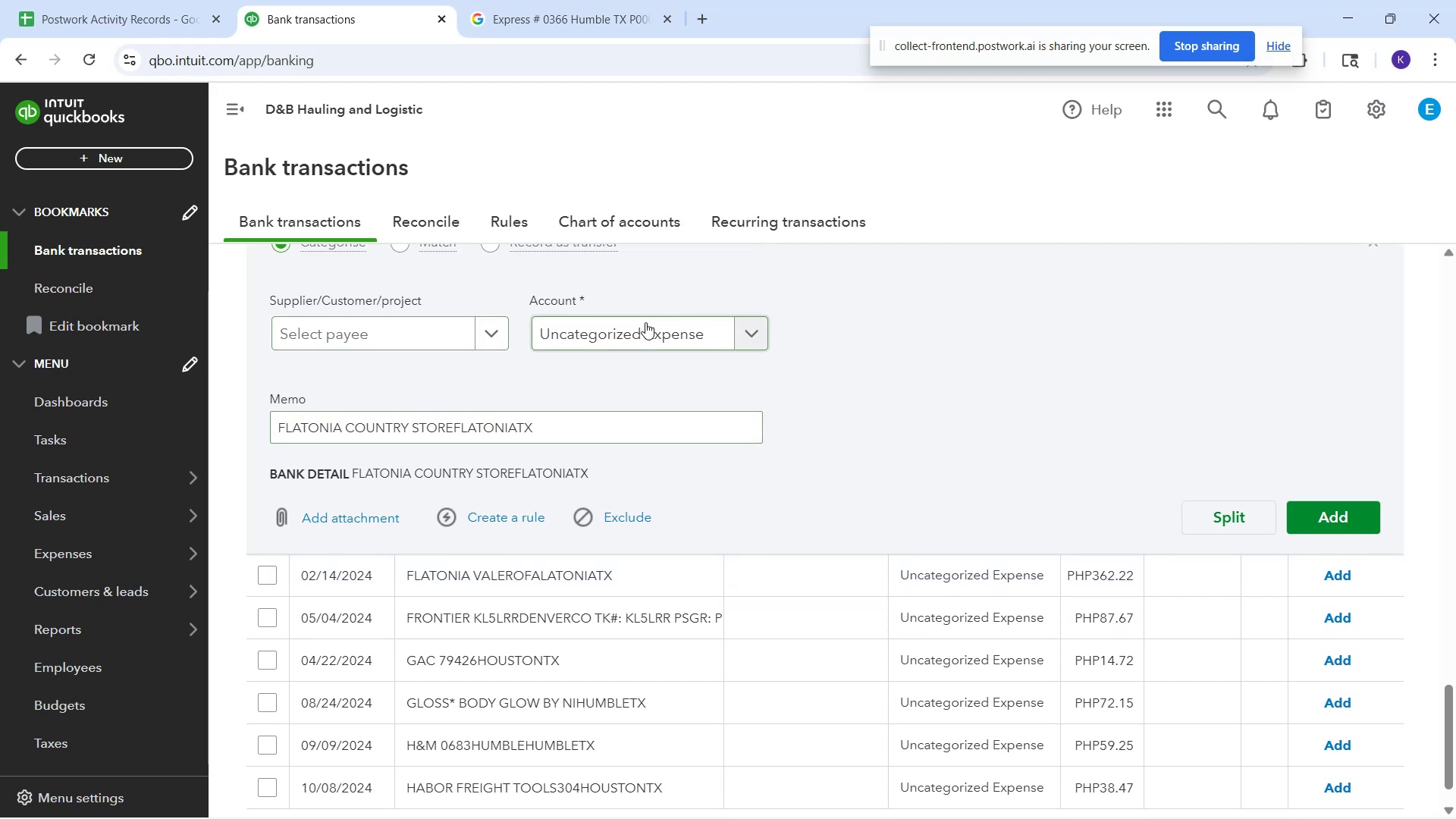 
left_click([657, 340])
 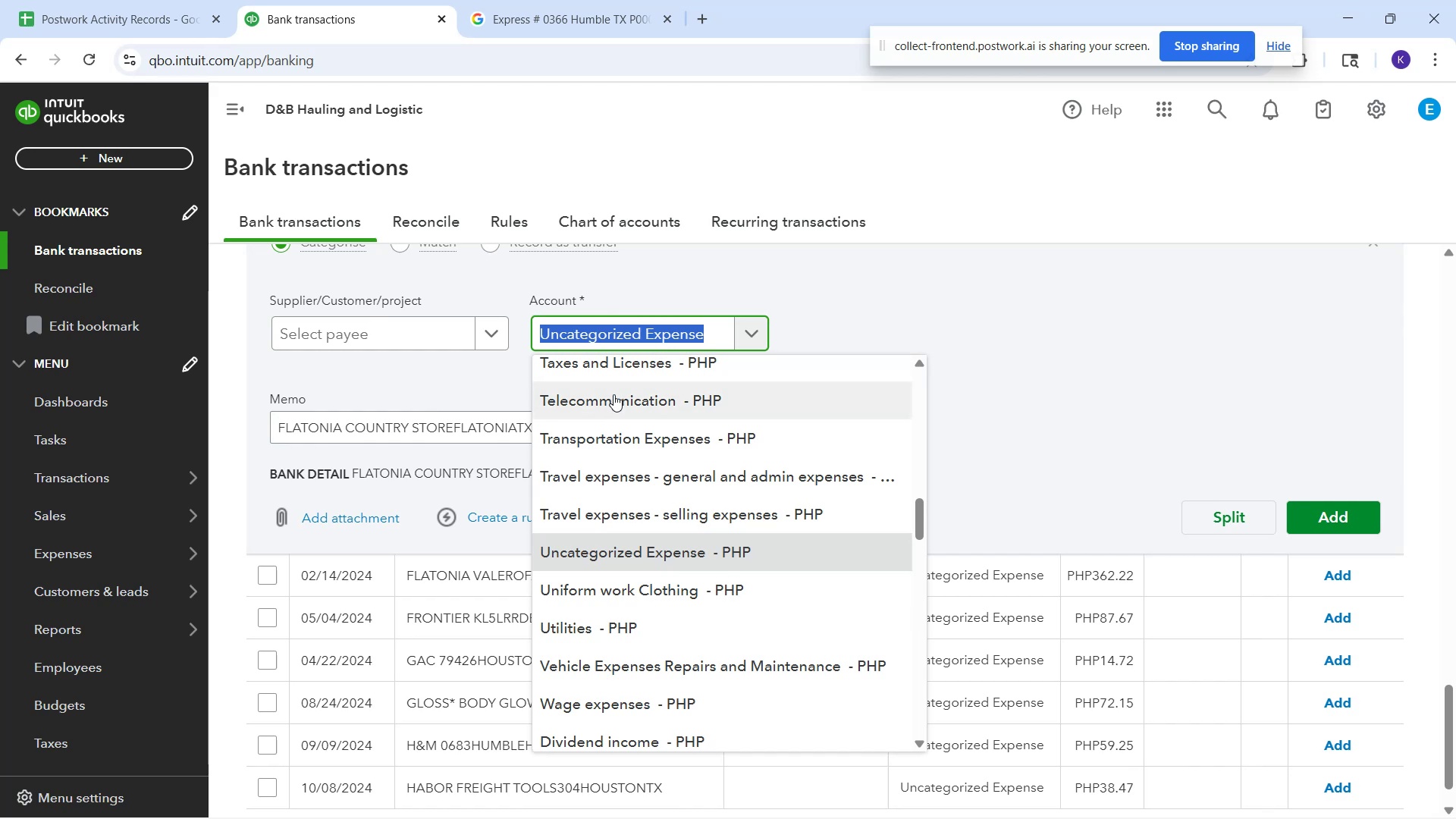 
type(aut)
 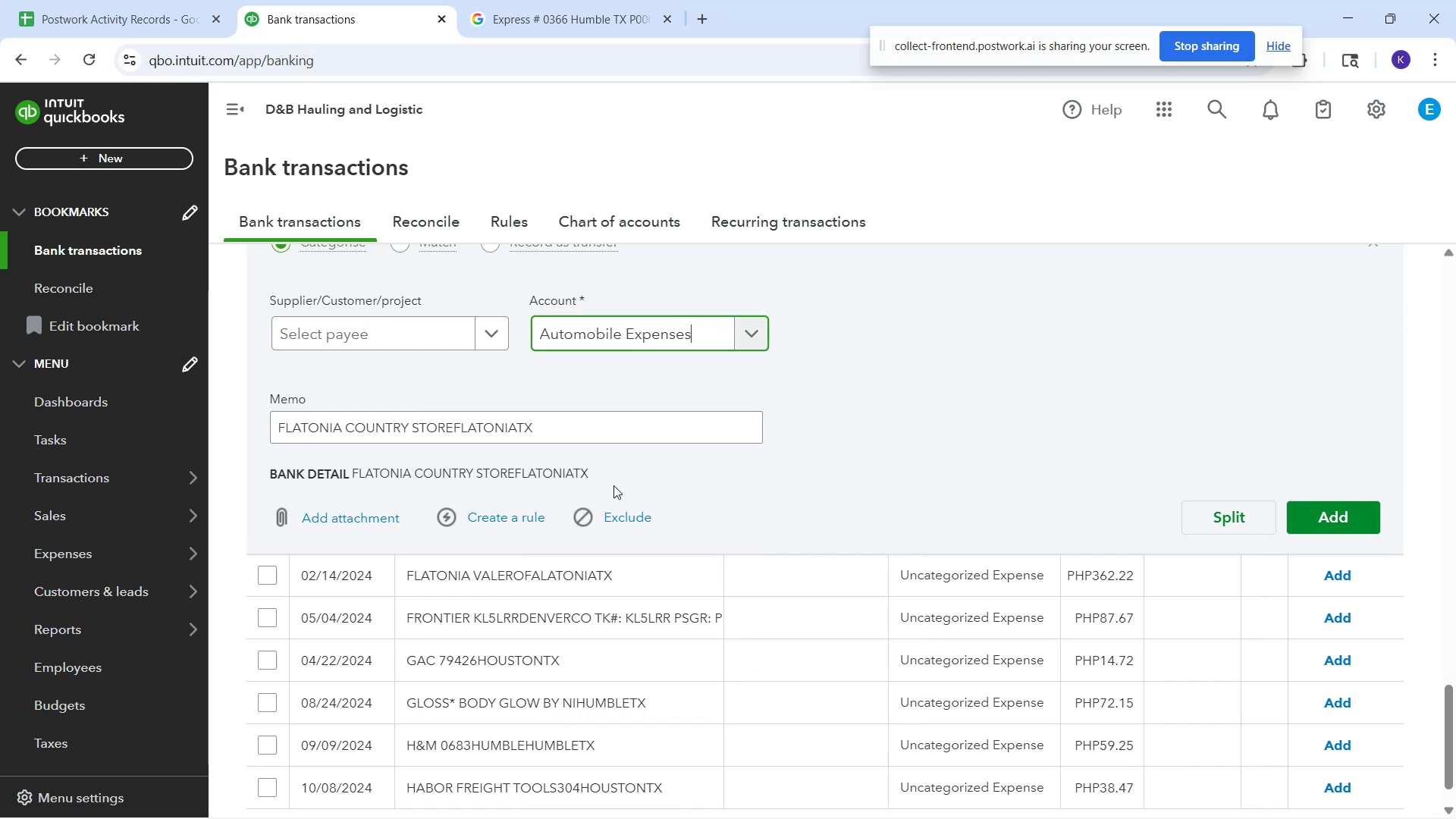 
left_click([451, 324])
 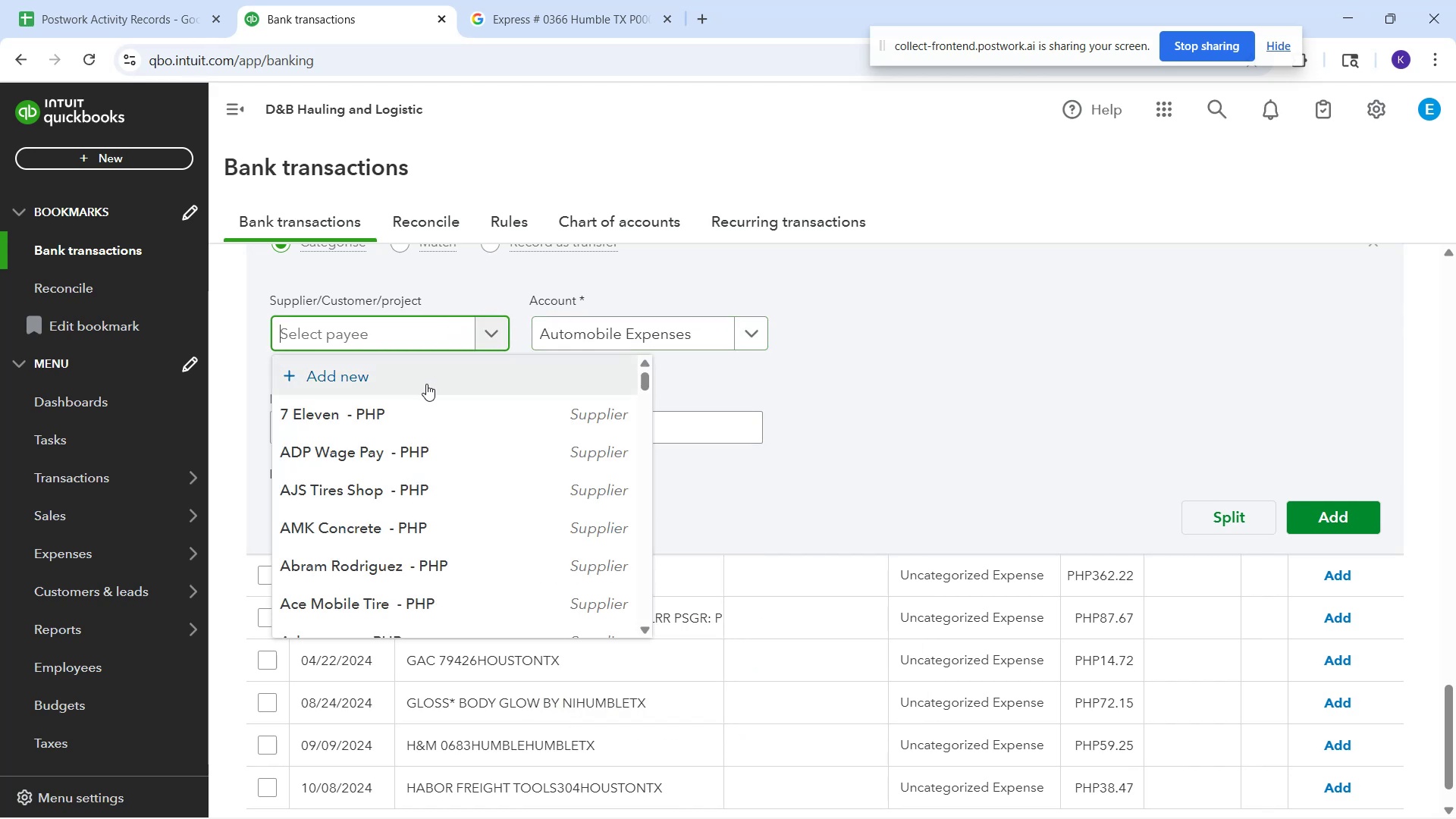 
type(Flatonia )
 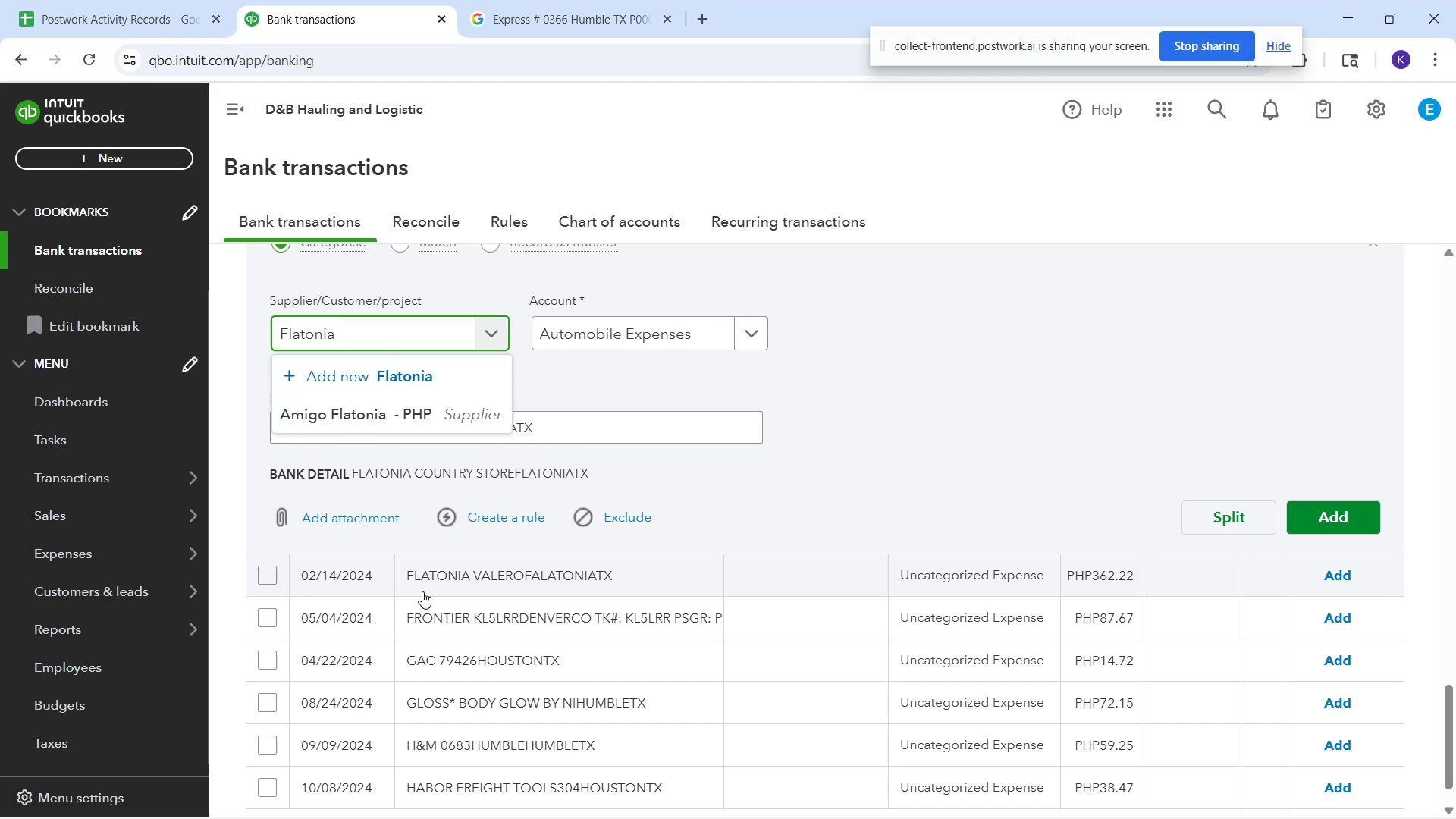 
wait(25.02)
 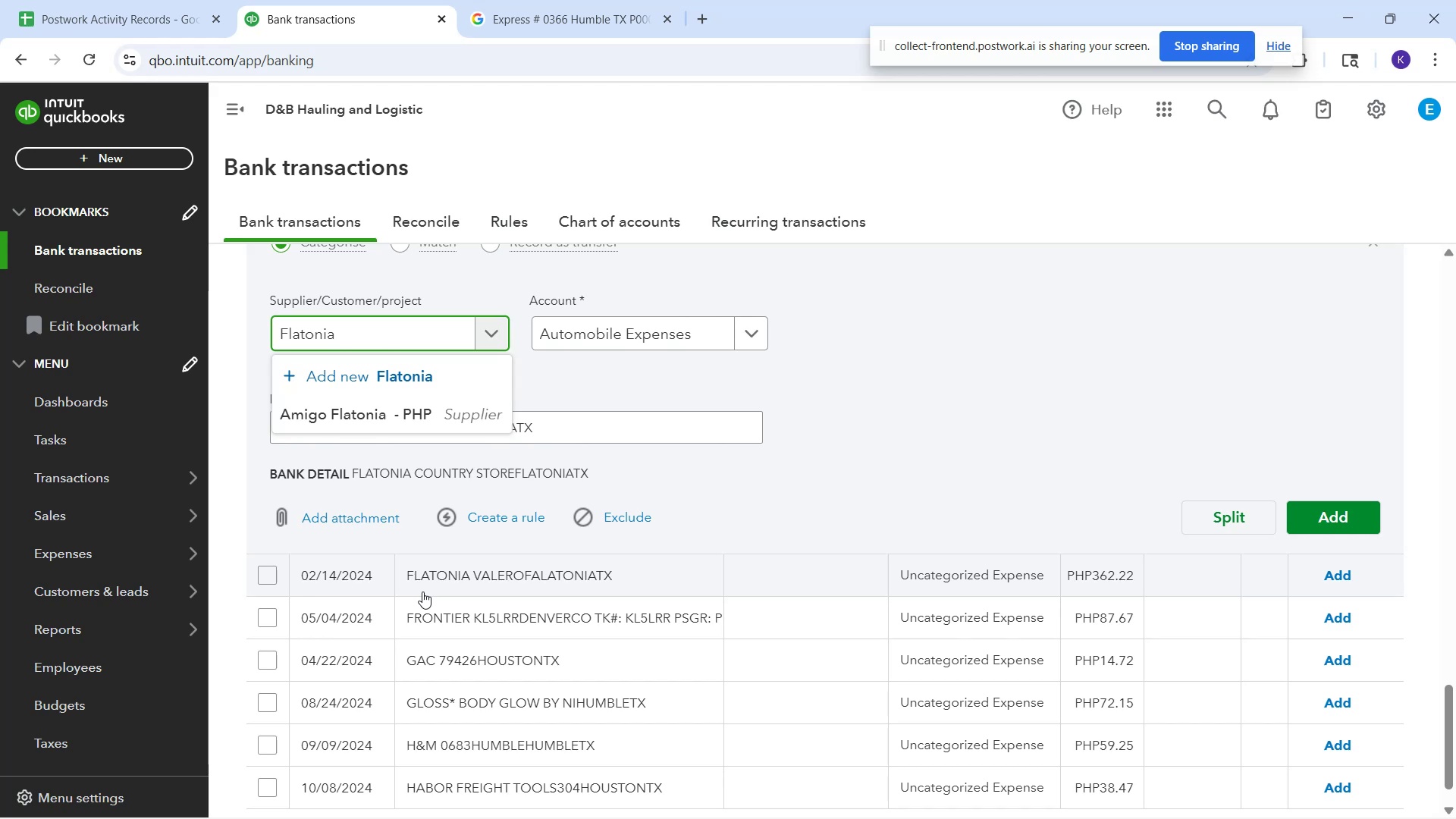 
left_click([698, 391])
 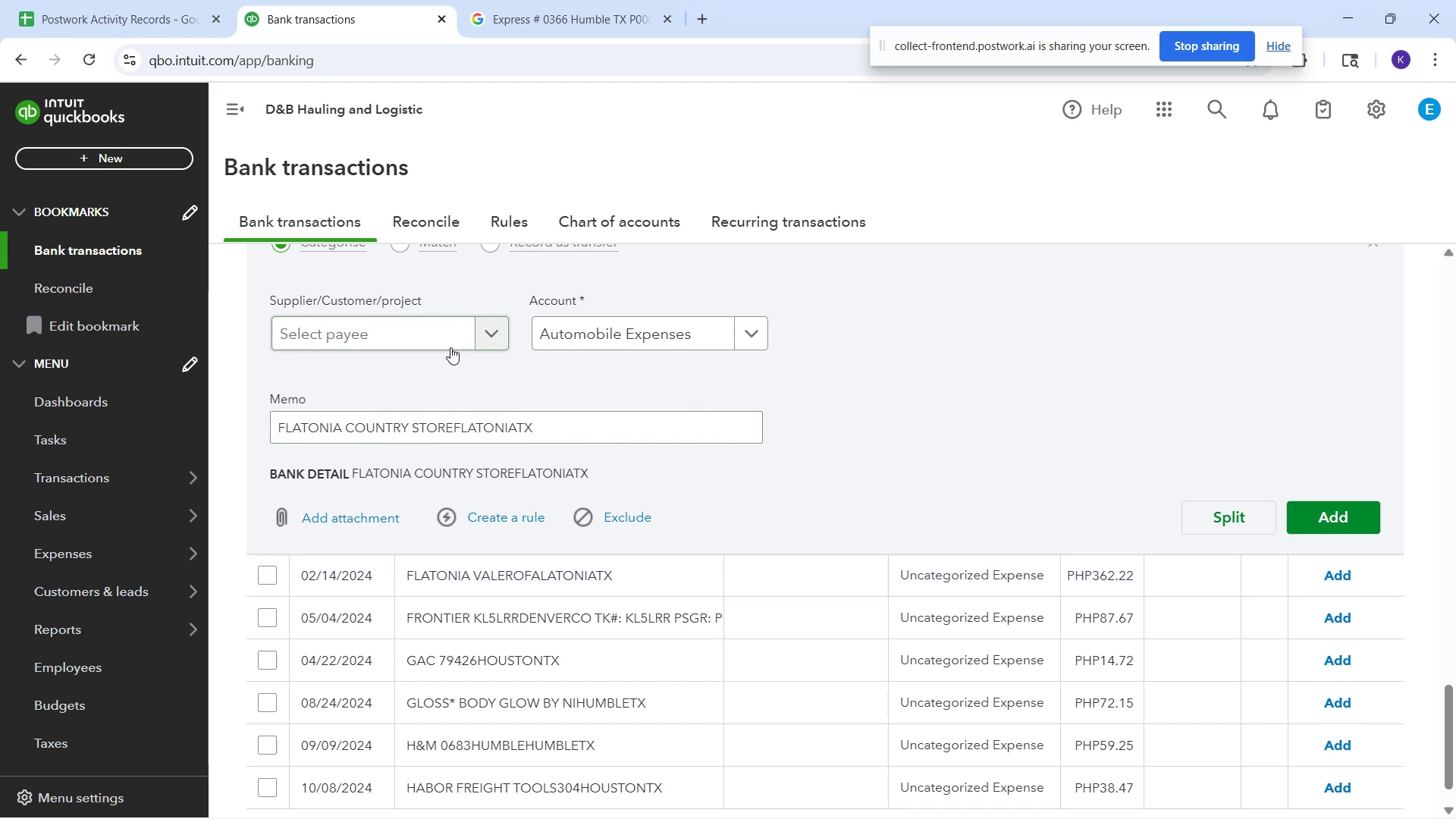 
left_click([437, 337])
 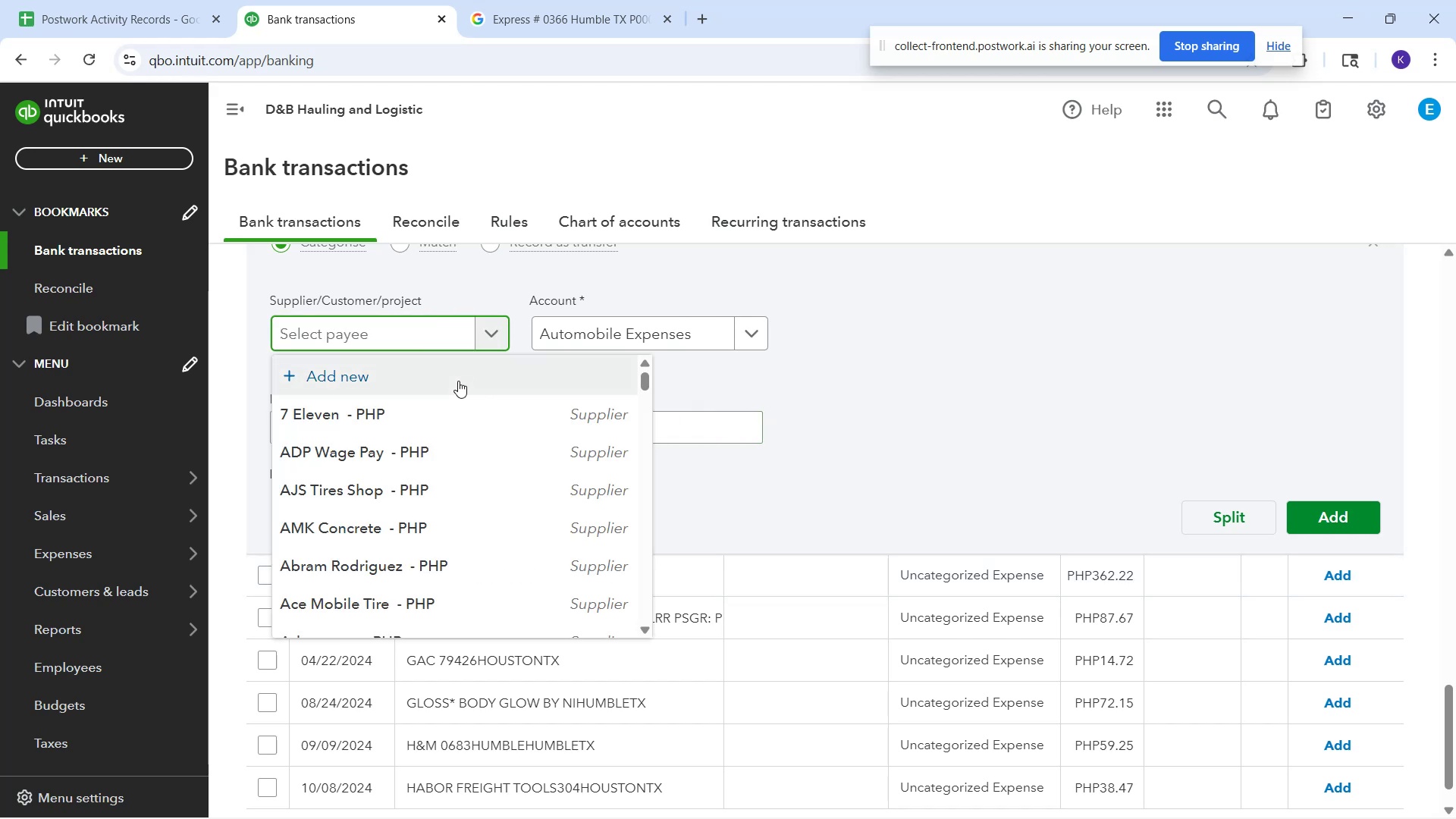 
type(Flatonia)
 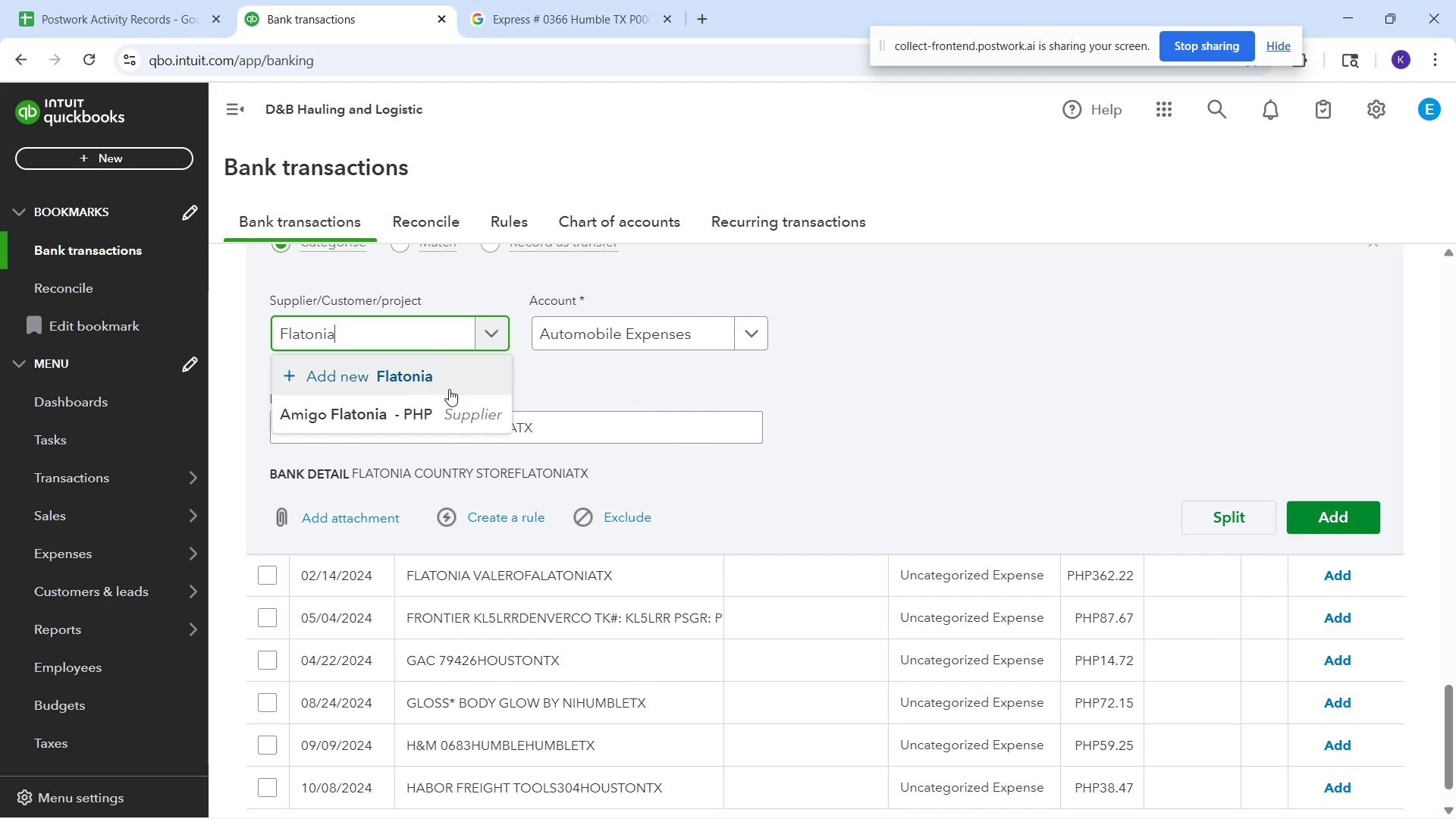 
left_click([430, 382])
 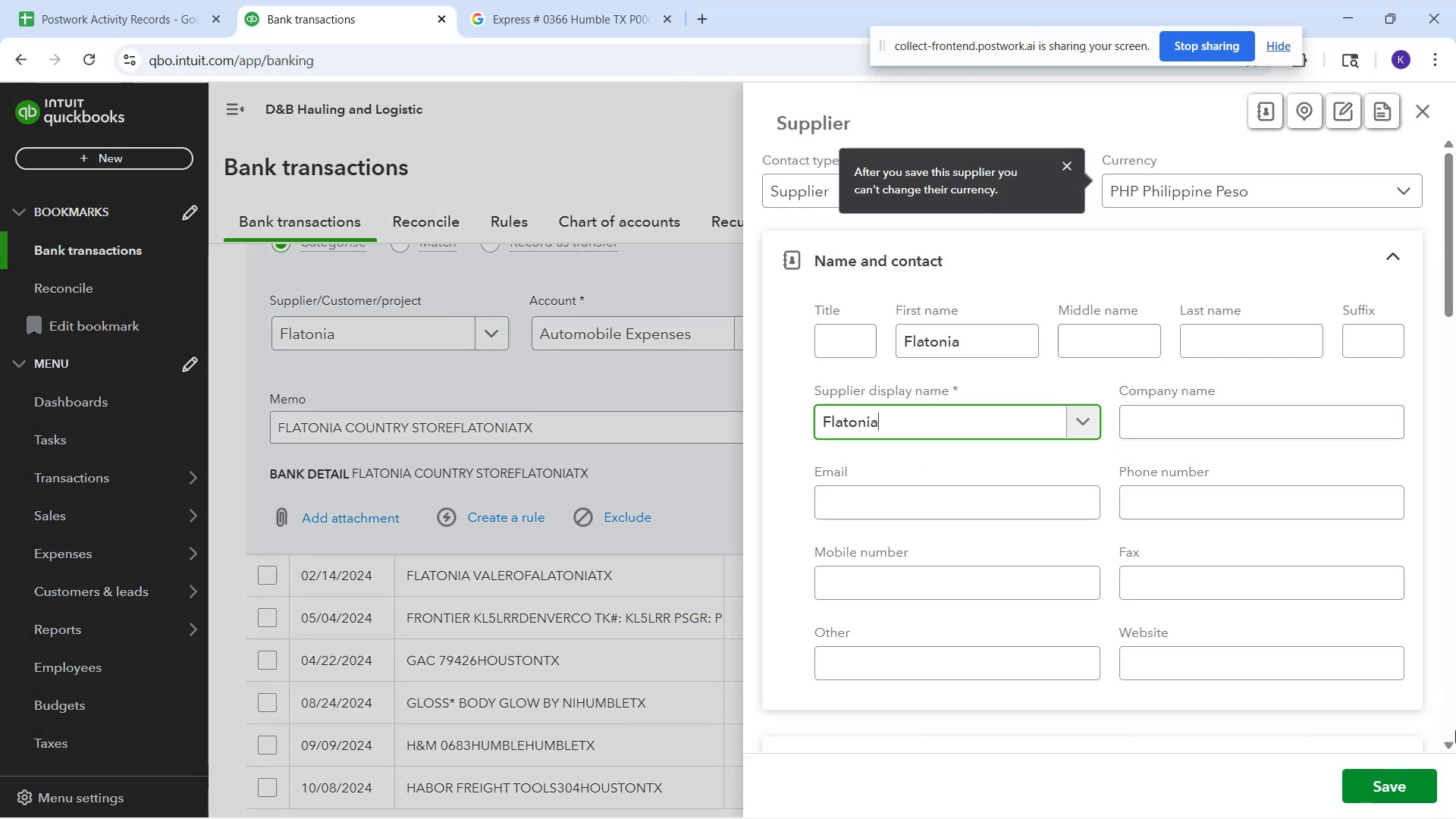 
left_click([1386, 785])
 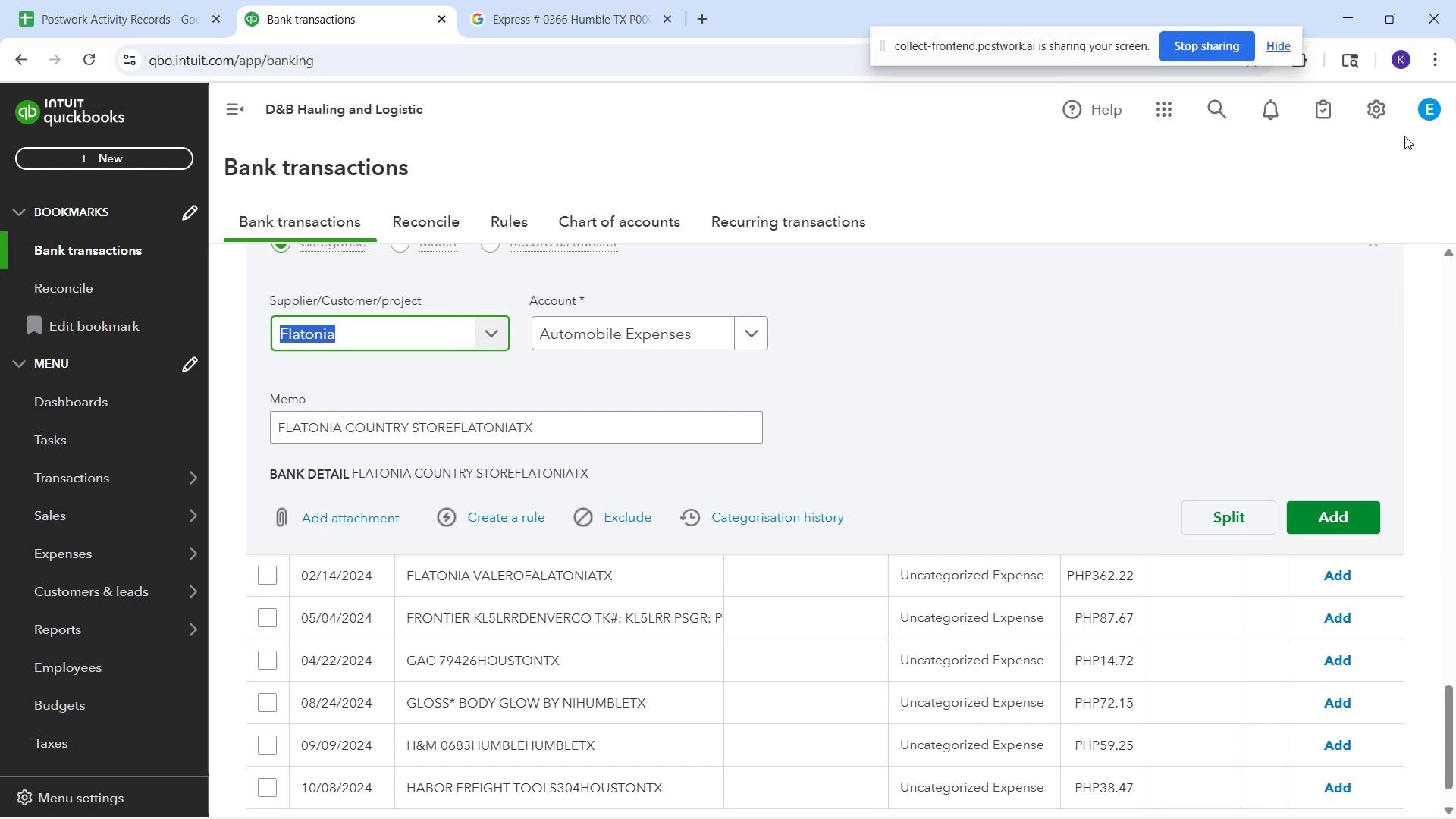 
wait(7.19)
 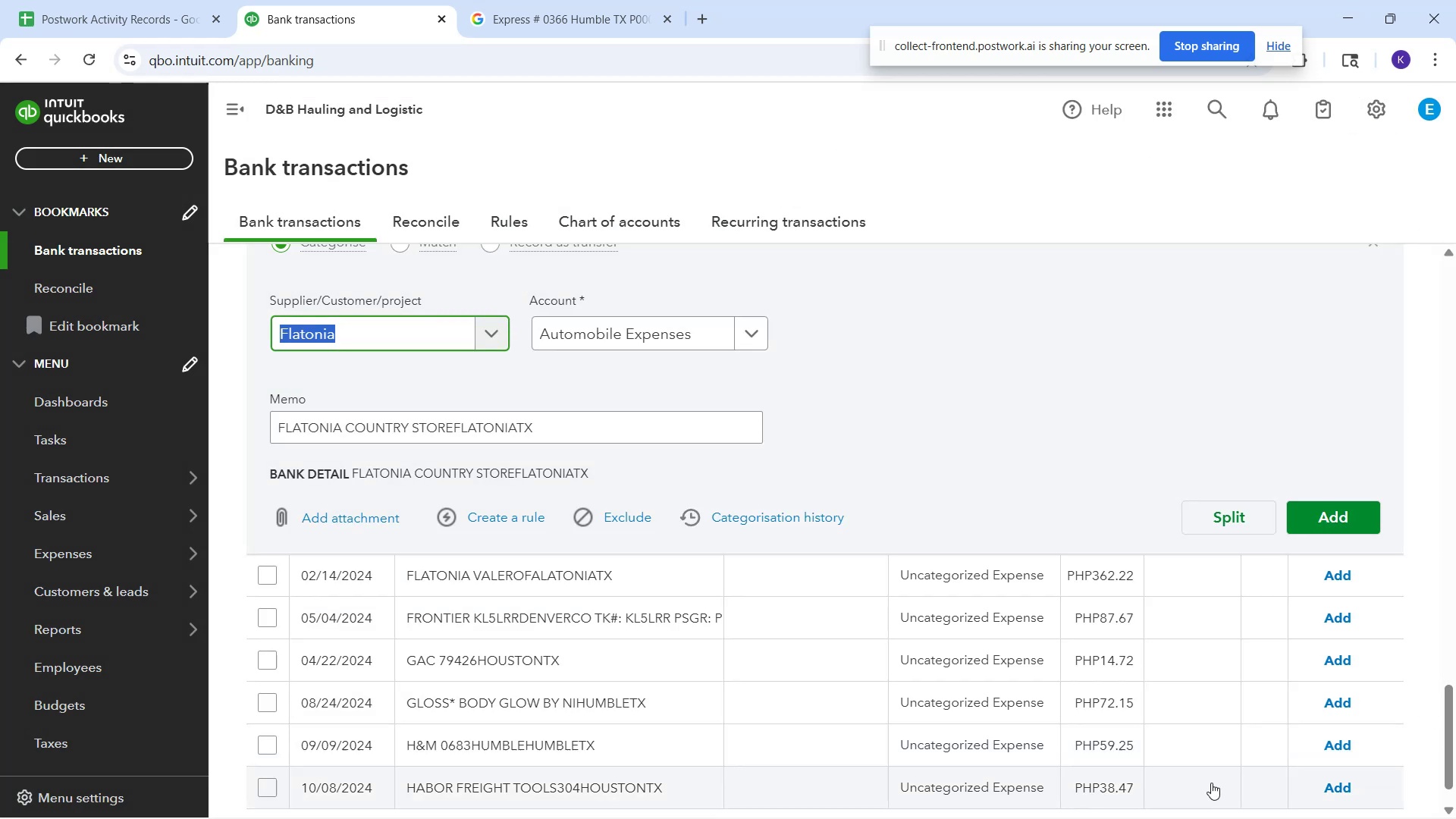 
left_click([486, 518])
 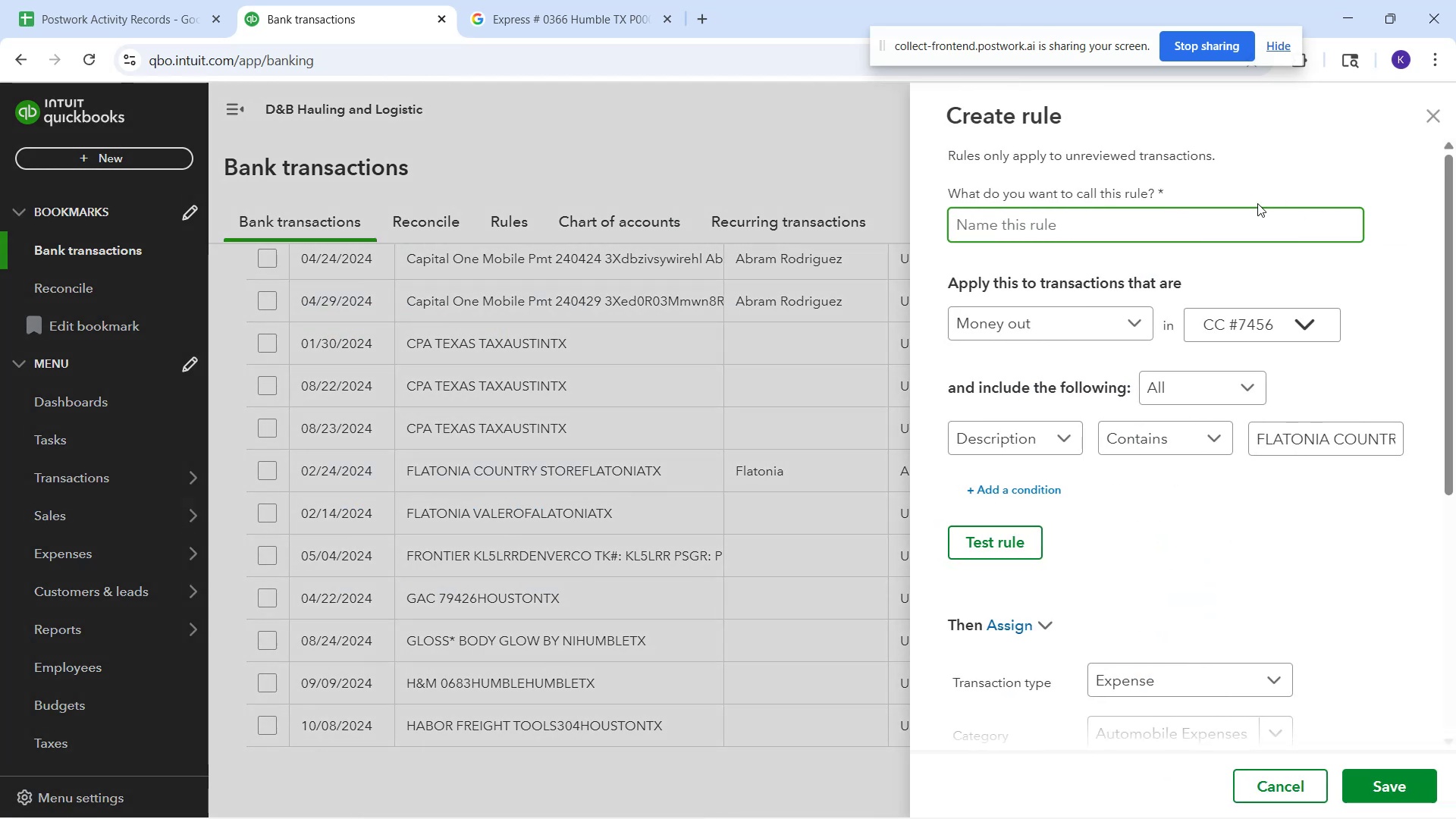 
left_click([1197, 232])
 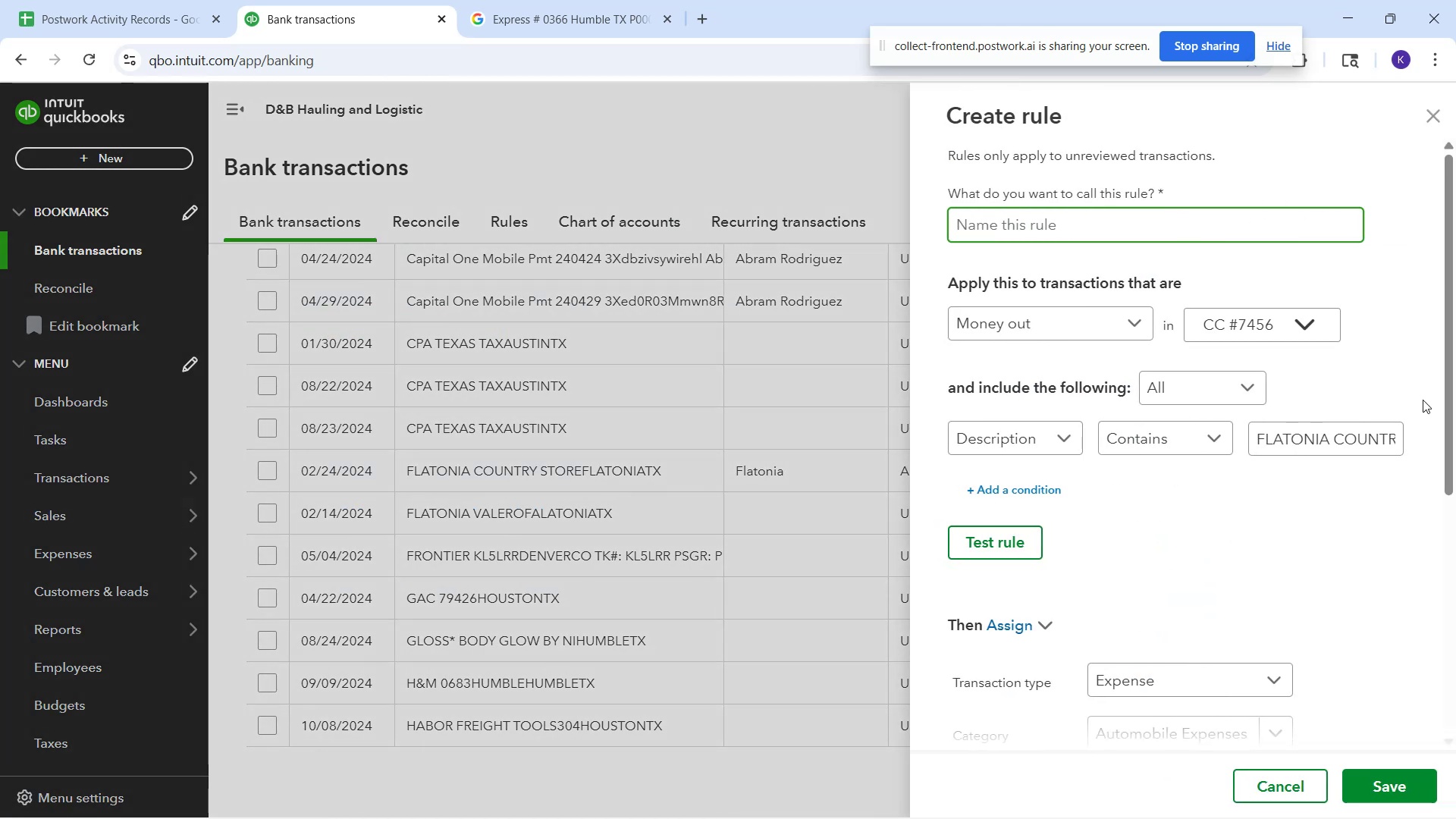 
left_click_drag(start_coordinate=[1333, 438], to_coordinate=[1433, 450])
 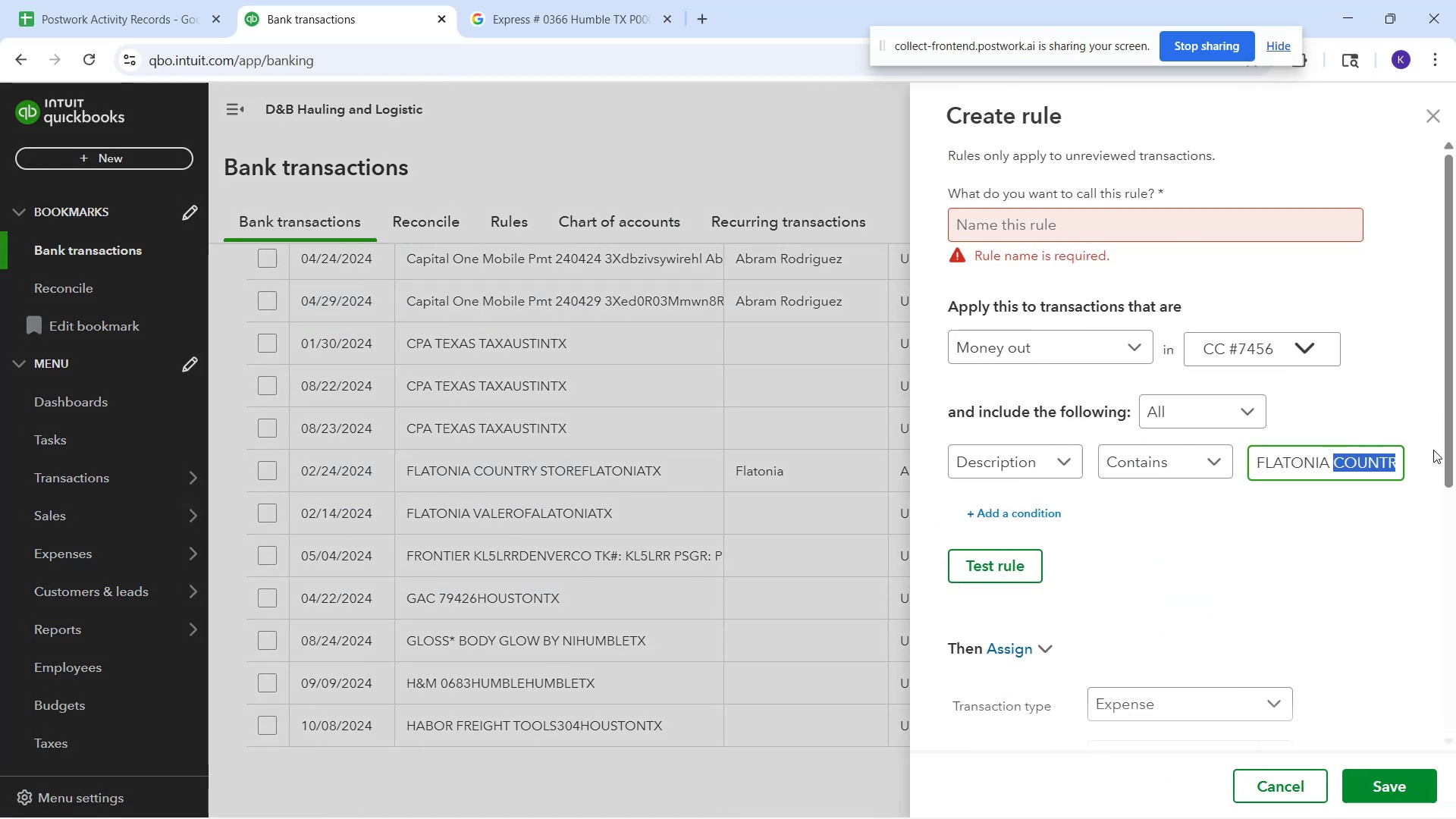 
key(Backspace)
 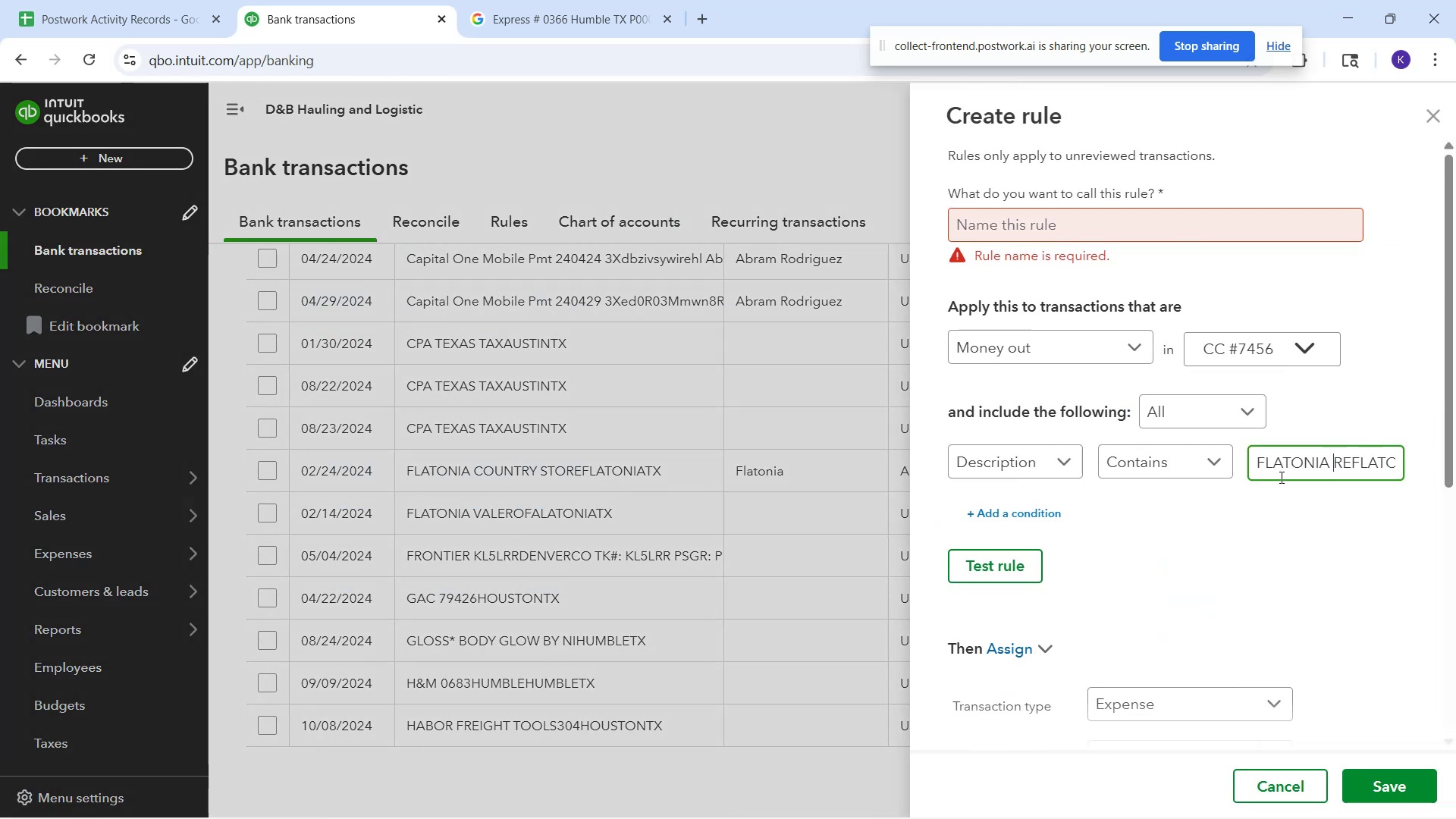 
key(Backspace)
 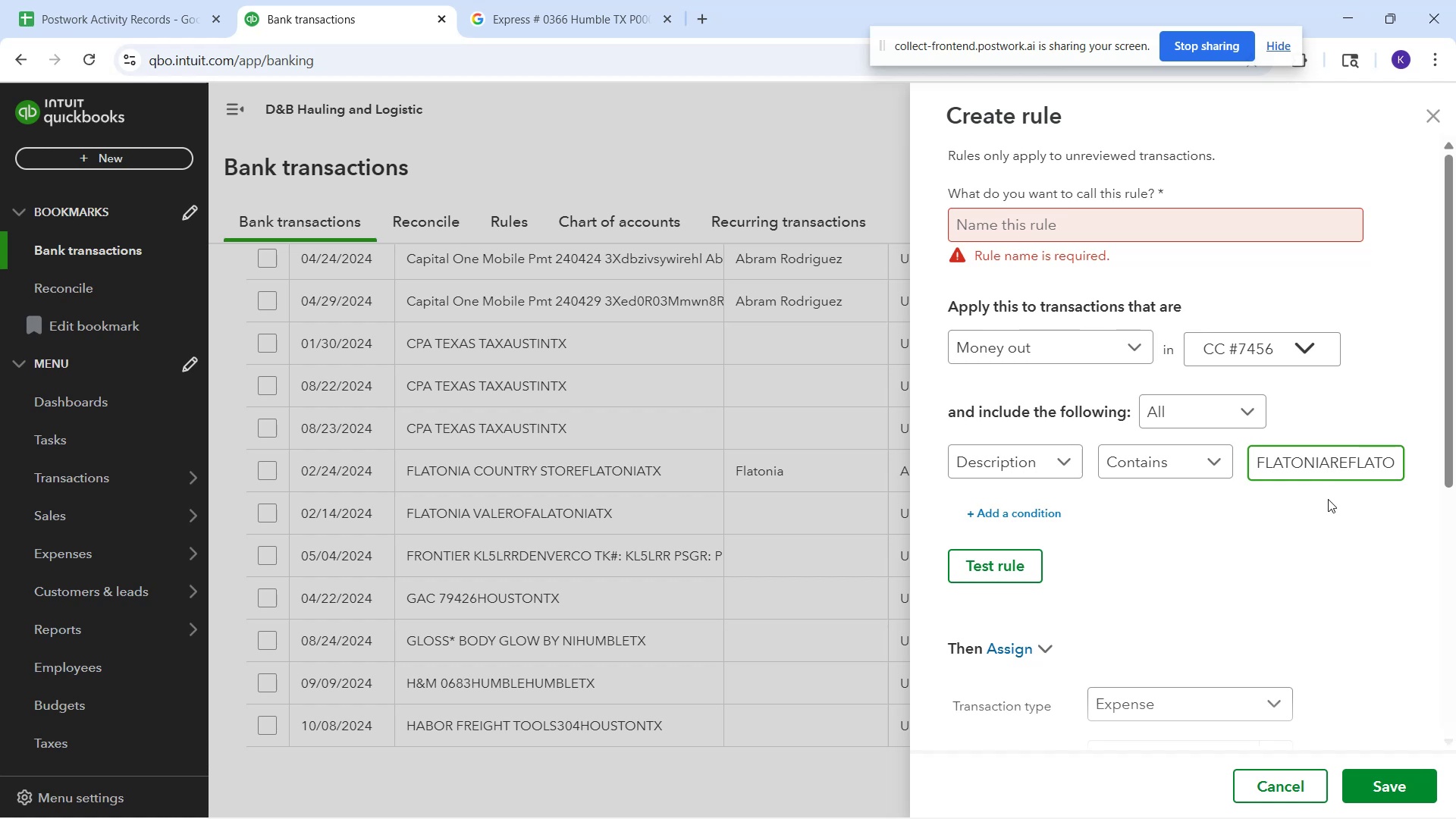 
hold_key(key=ShiftRight, duration=1.53)
 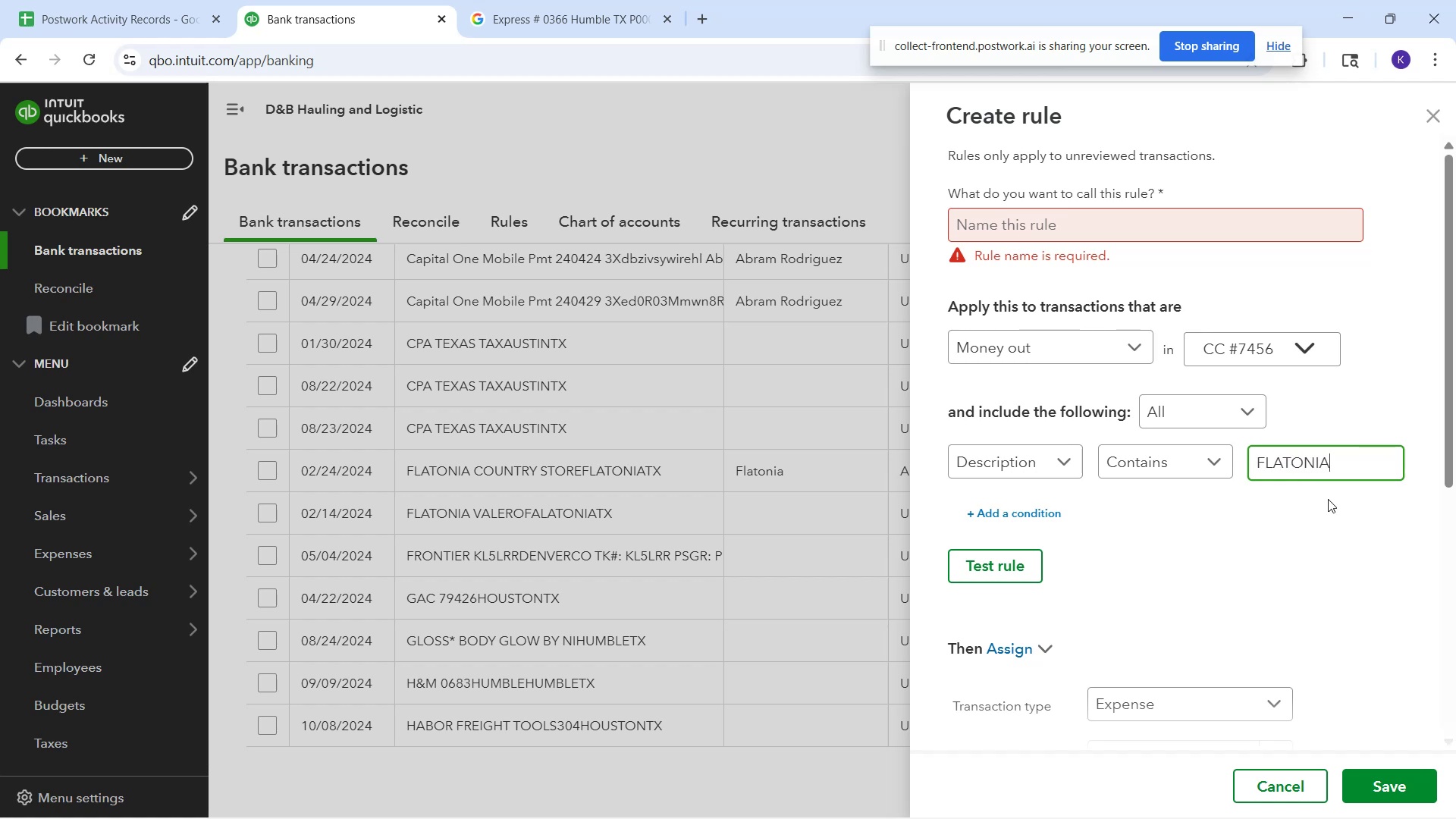 
hold_key(key=ArrowRight, duration=1.35)
 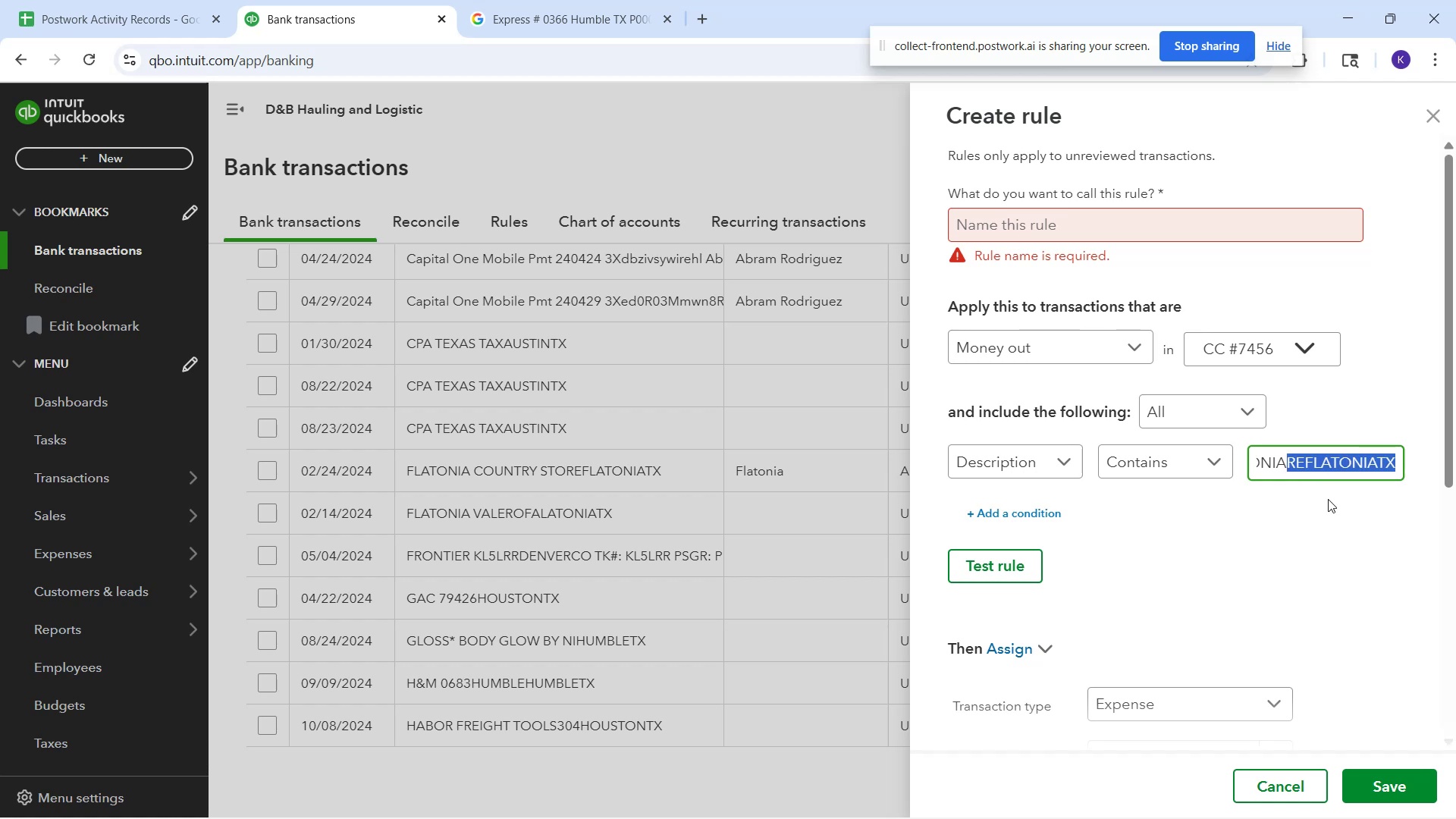 
key(Backspace)
 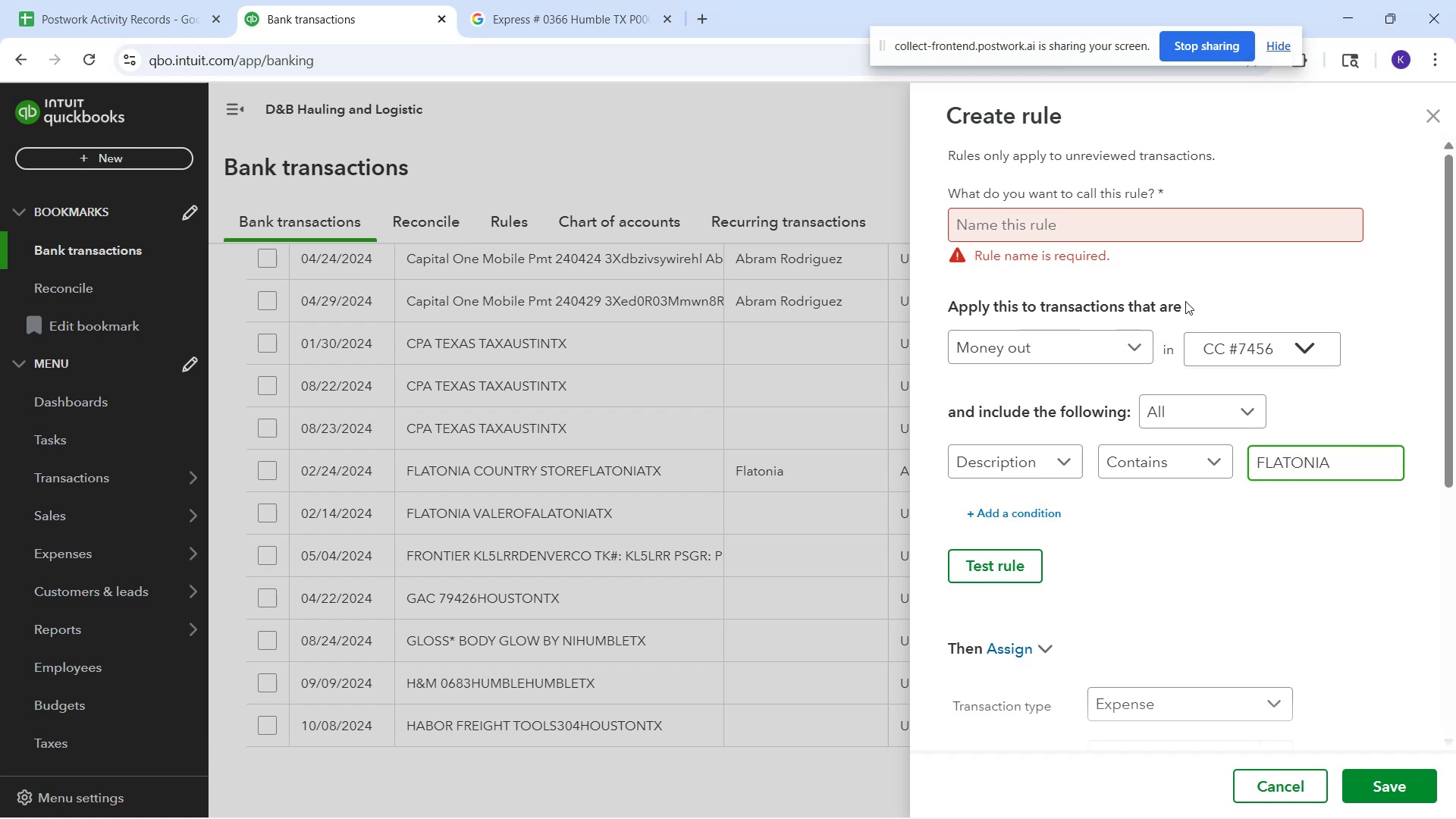 
left_click([1111, 228])
 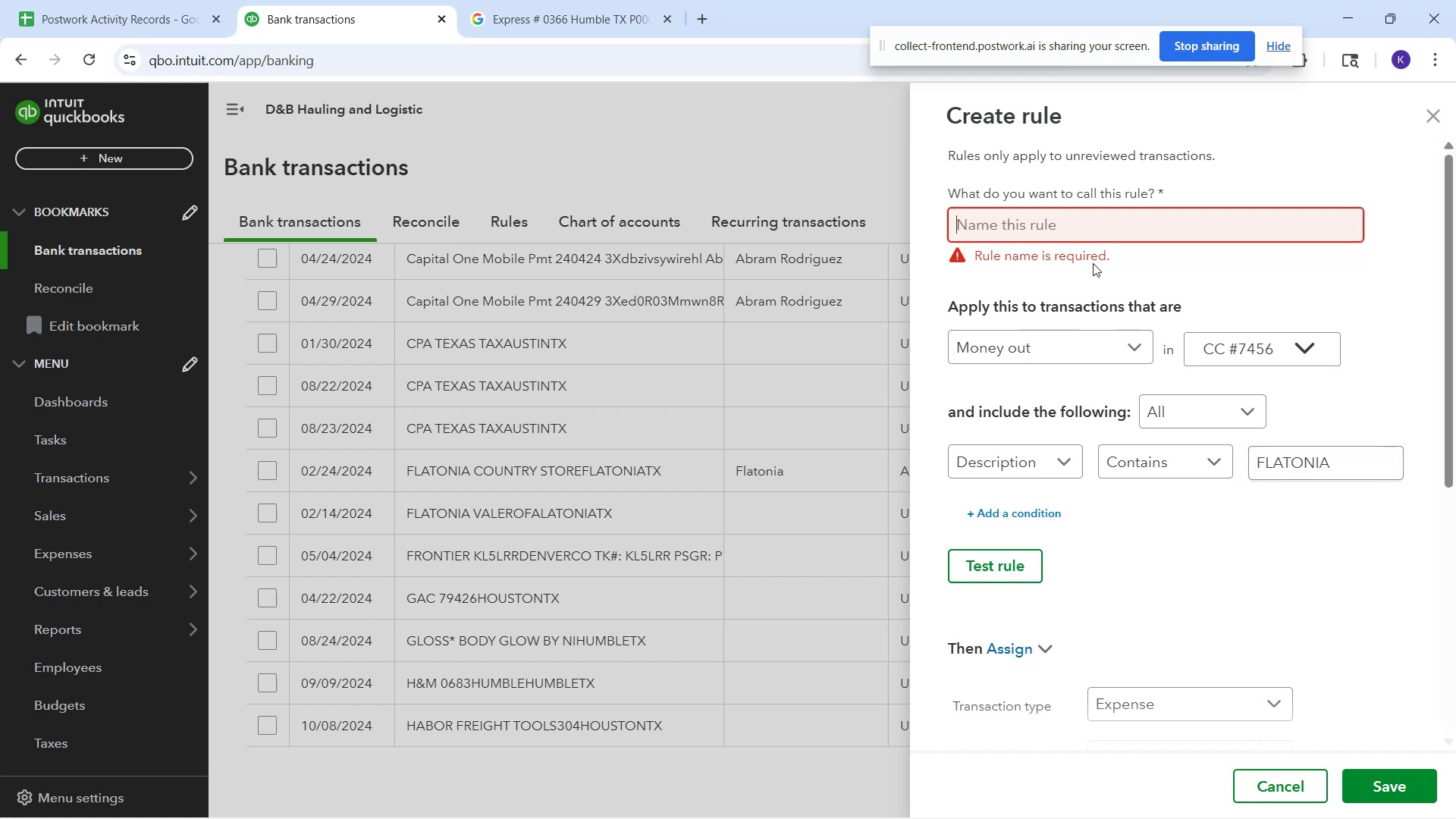 
type(Flatonia)
 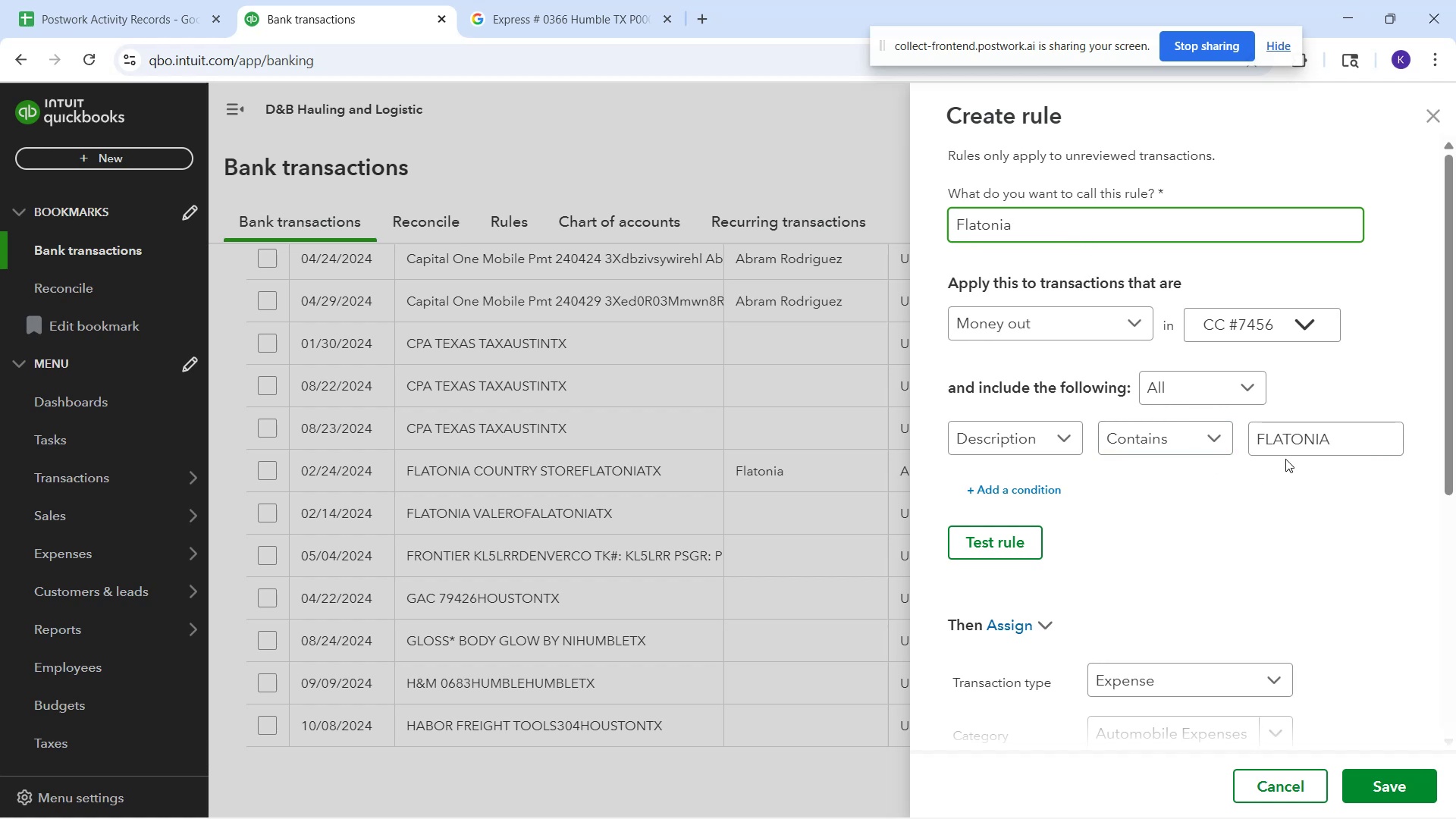 
wait(6.94)
 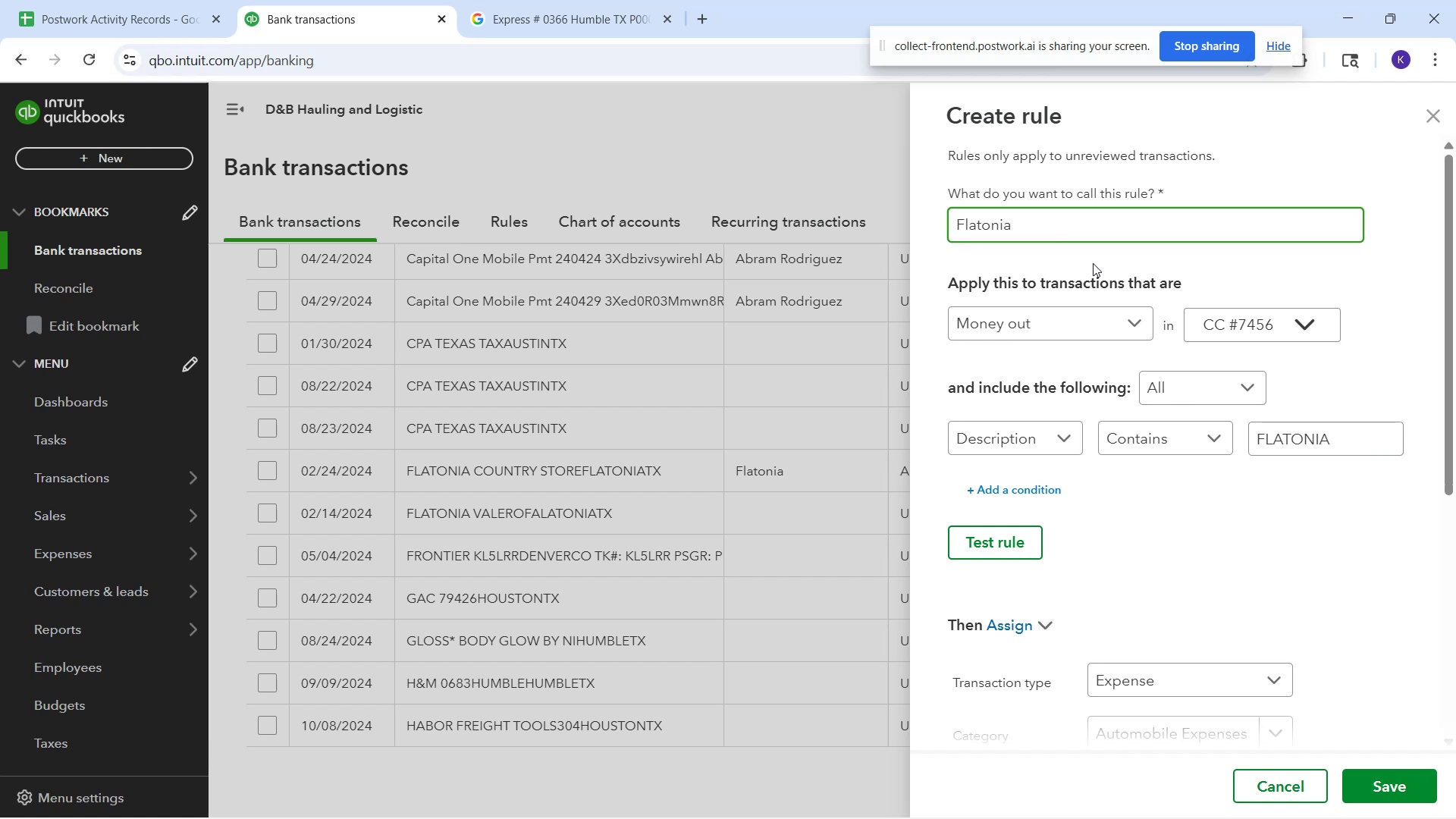 
left_click([1406, 786])
 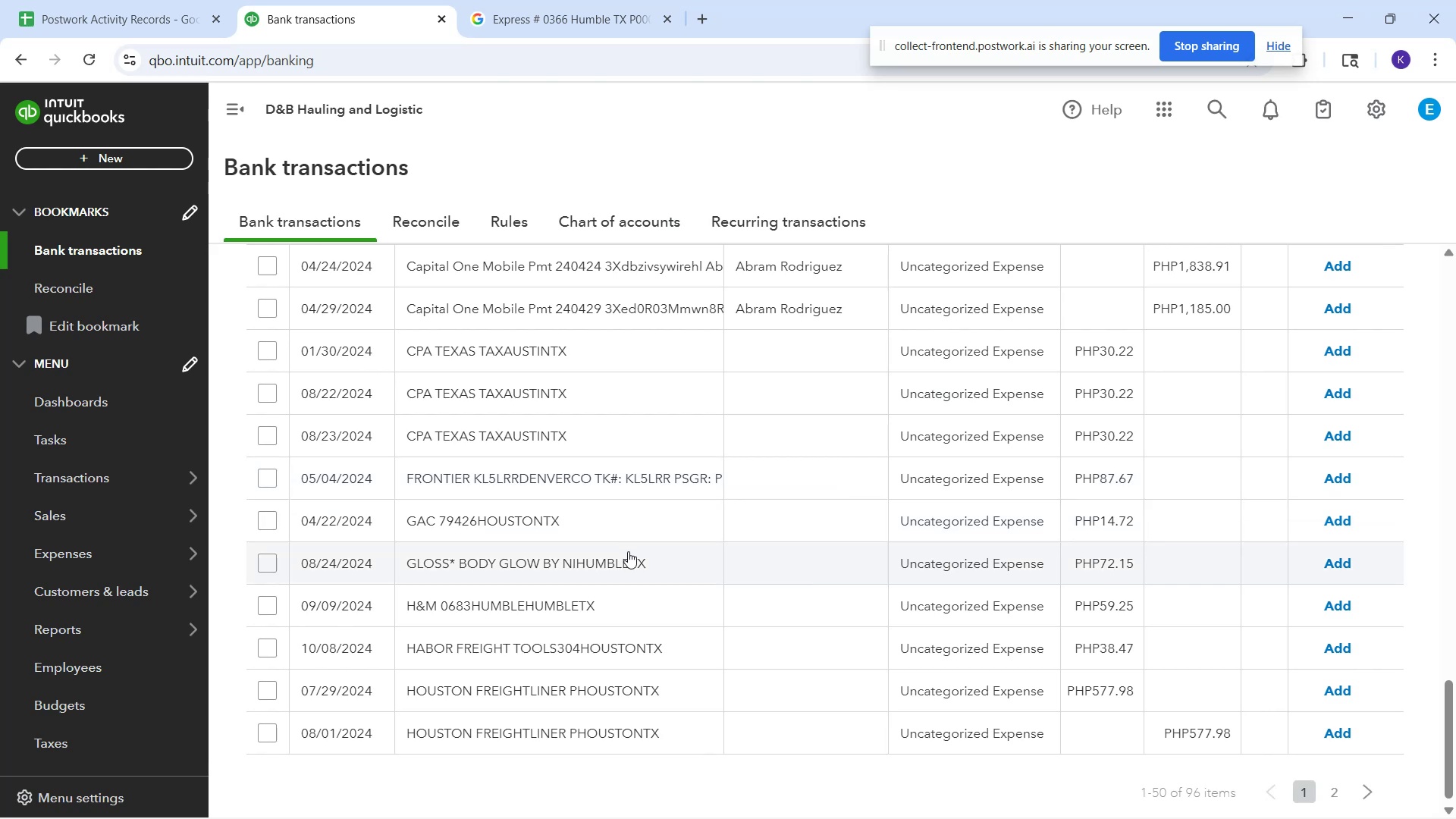 
wait(11.49)
 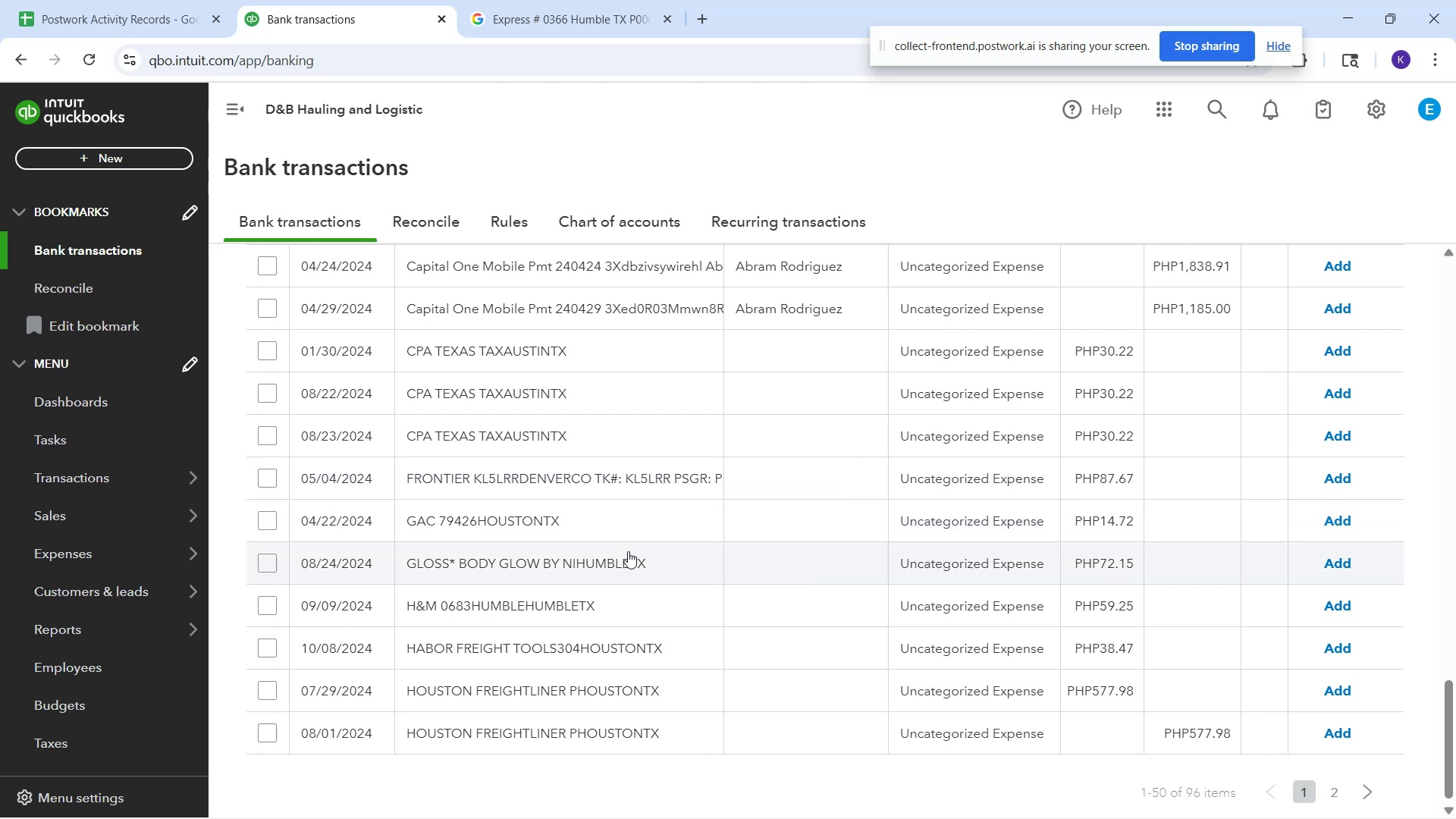 
left_click([582, 493])
 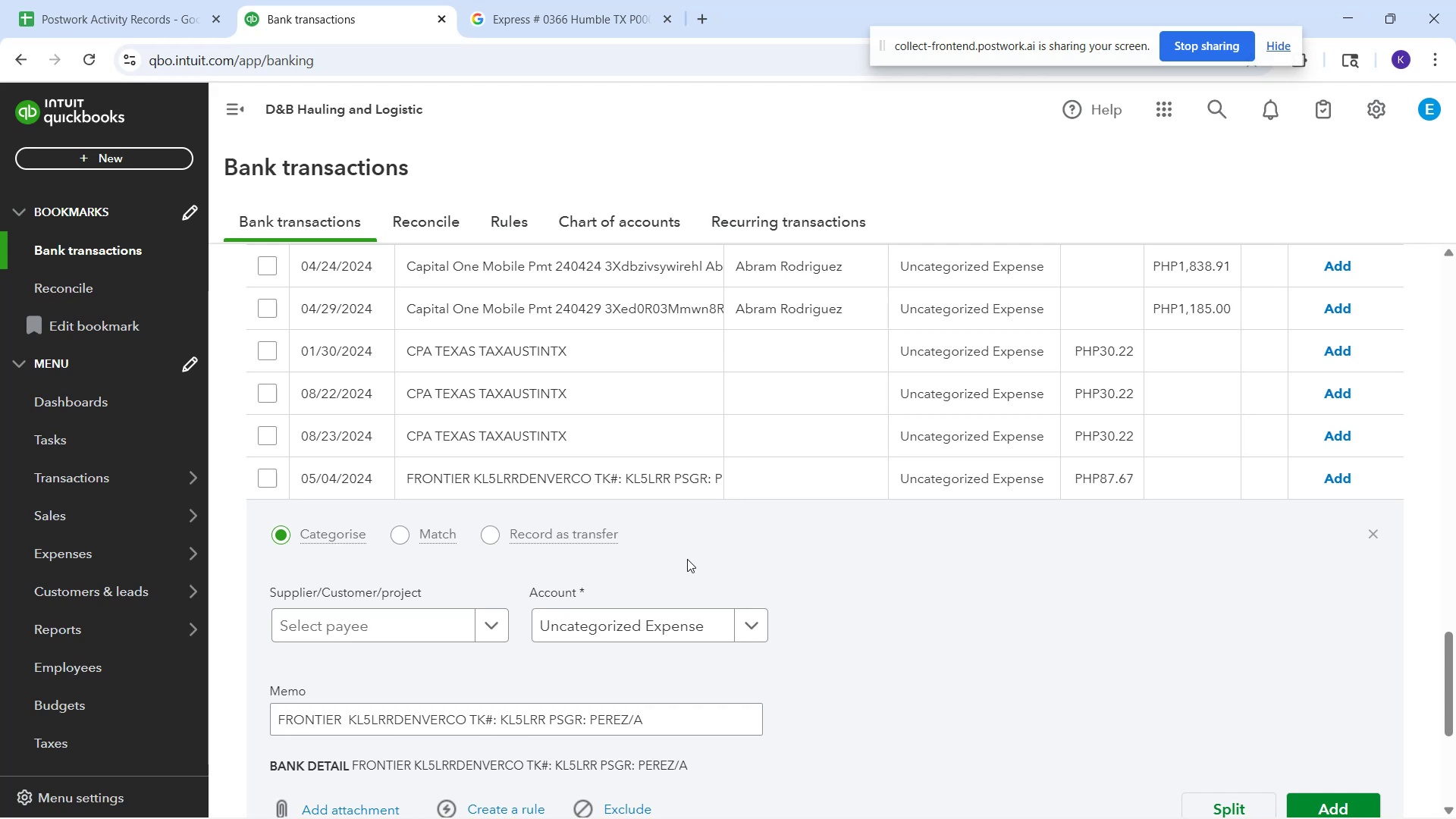 
wait(41.28)
 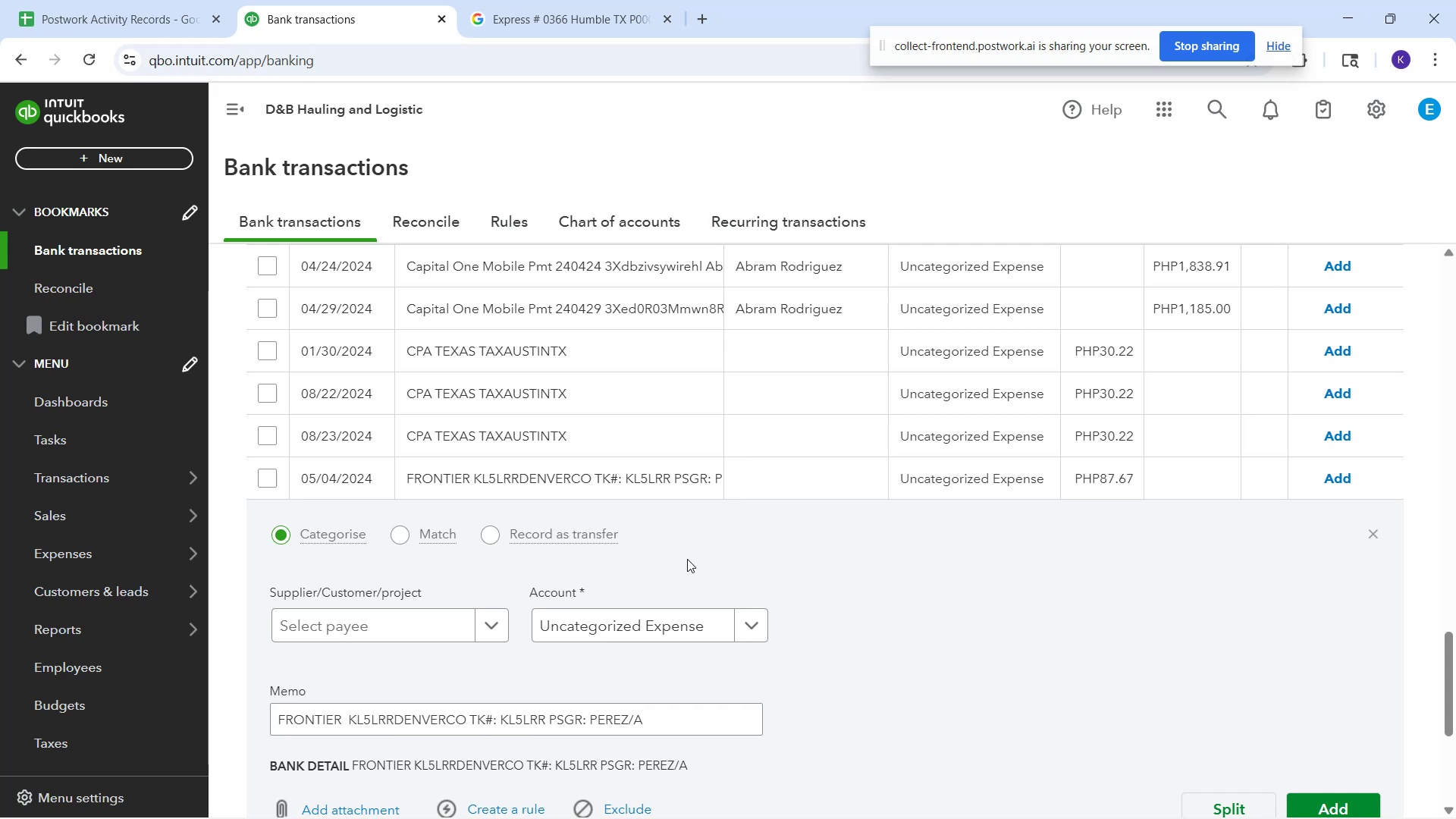 
left_click_drag(start_coordinate=[401, 478], to_coordinate=[724, 491])
 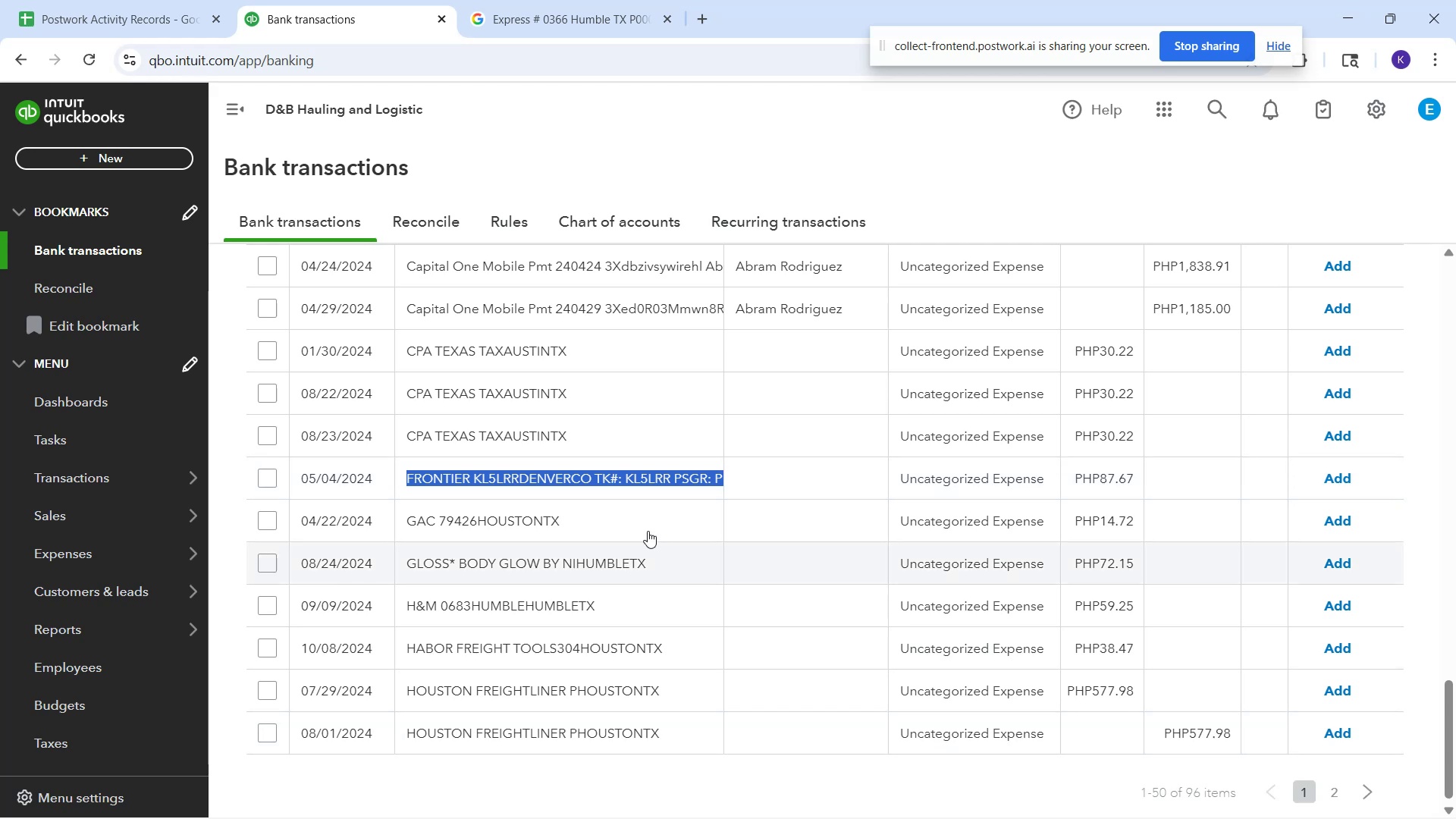 
left_click([624, 482])
 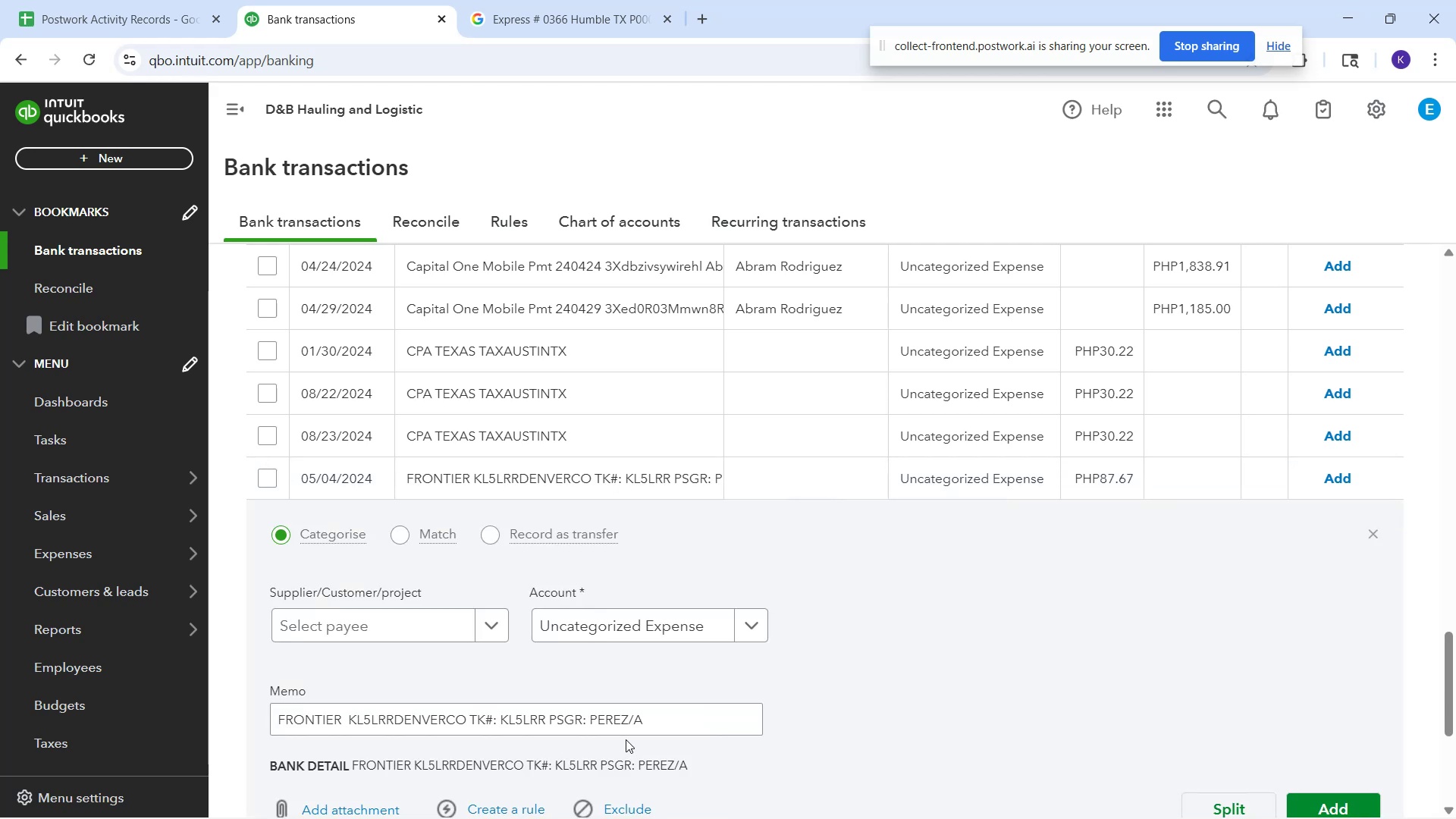 
left_click([626, 727])
 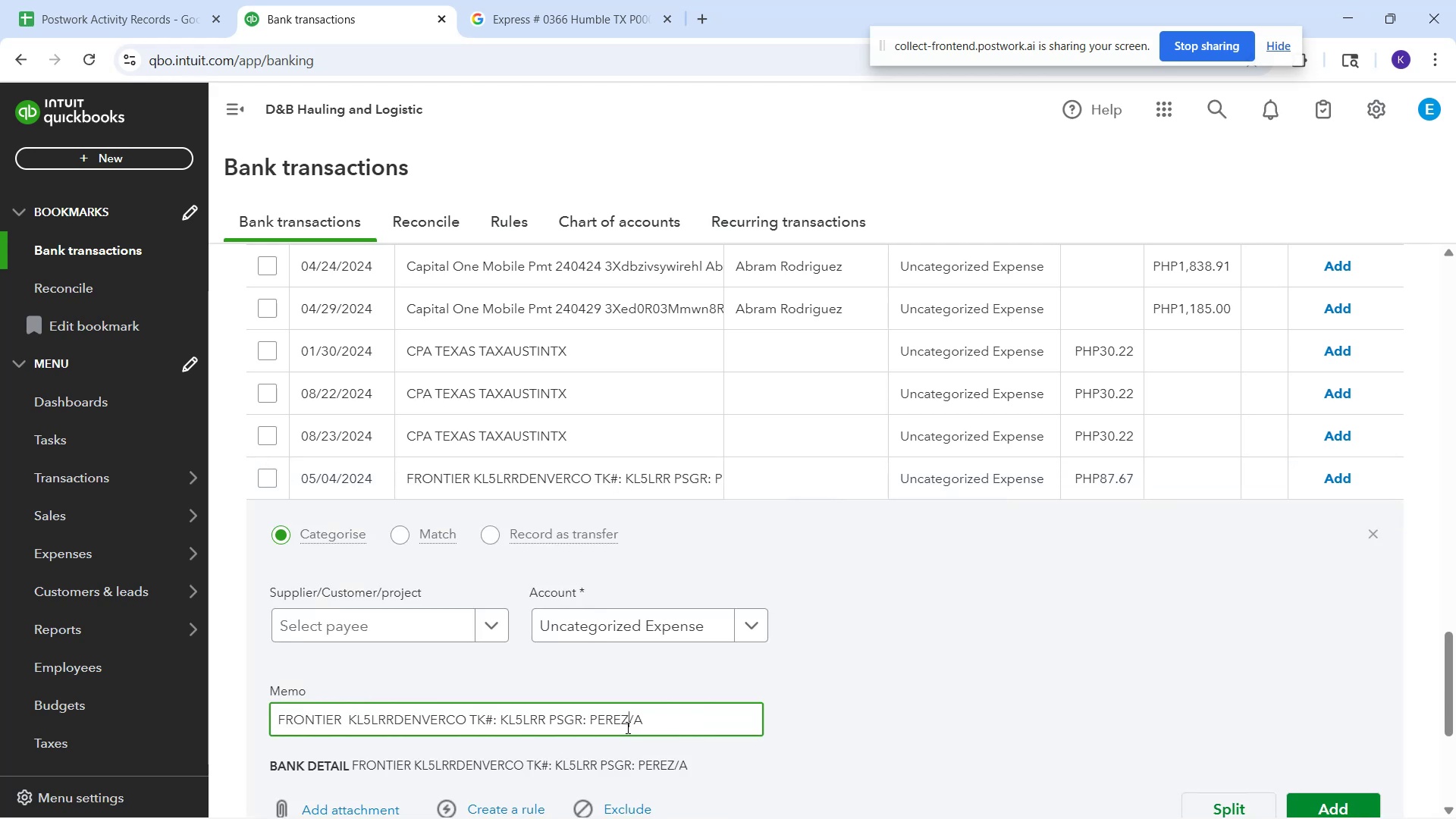 
key(Control+A)
 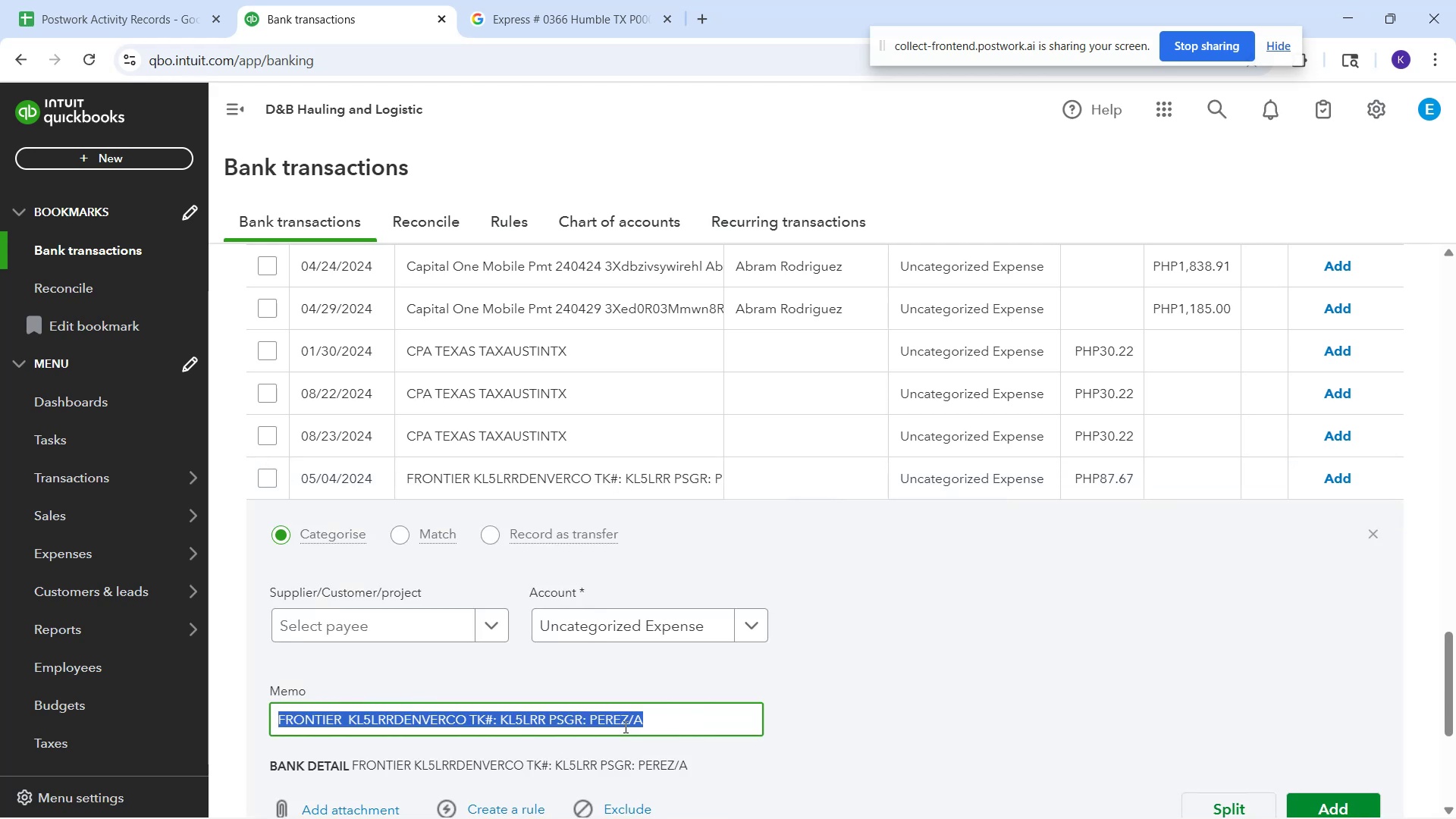 
key(Control+C)
 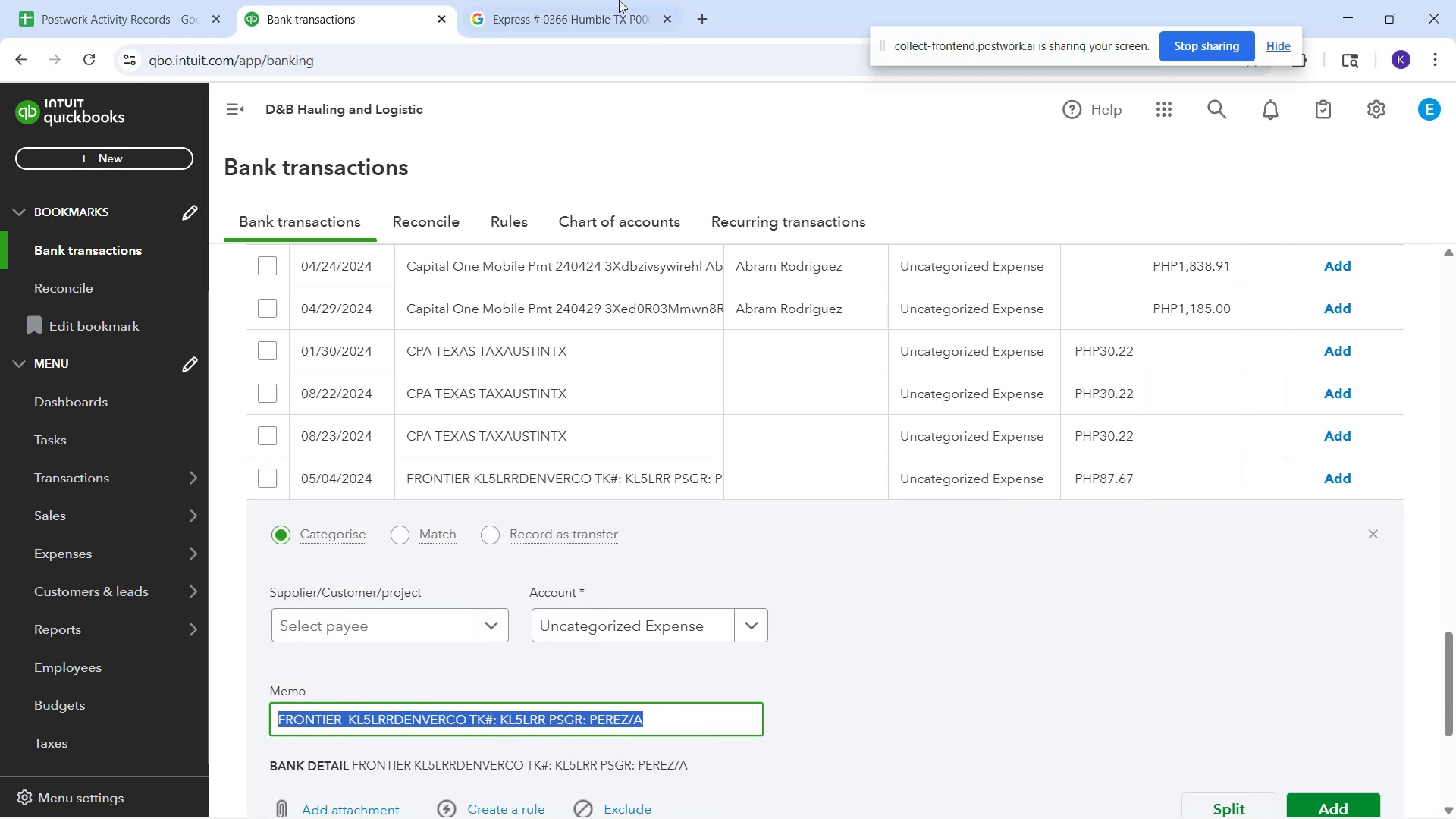 
left_click([616, 0])
 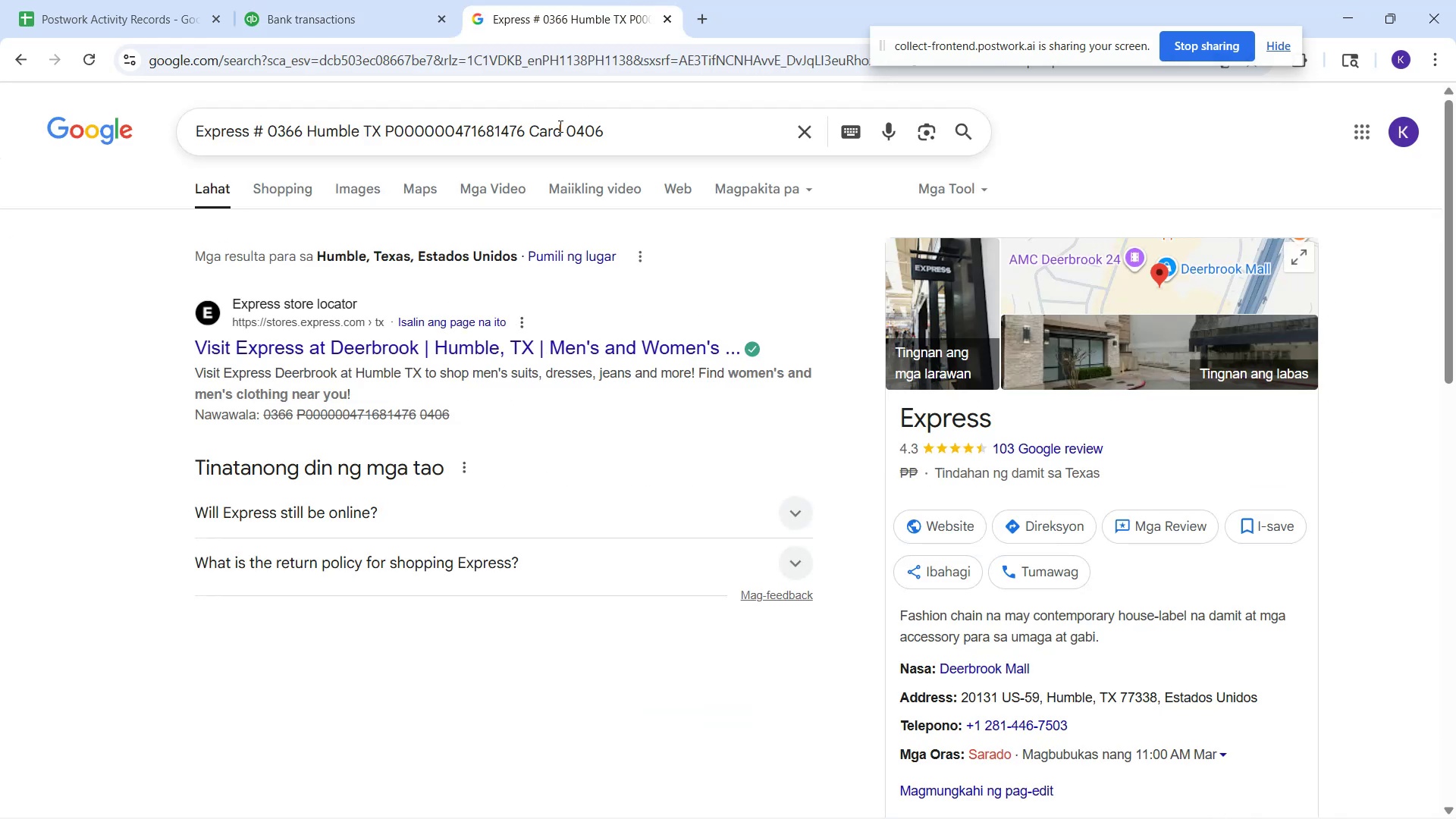 
left_click([558, 128])
 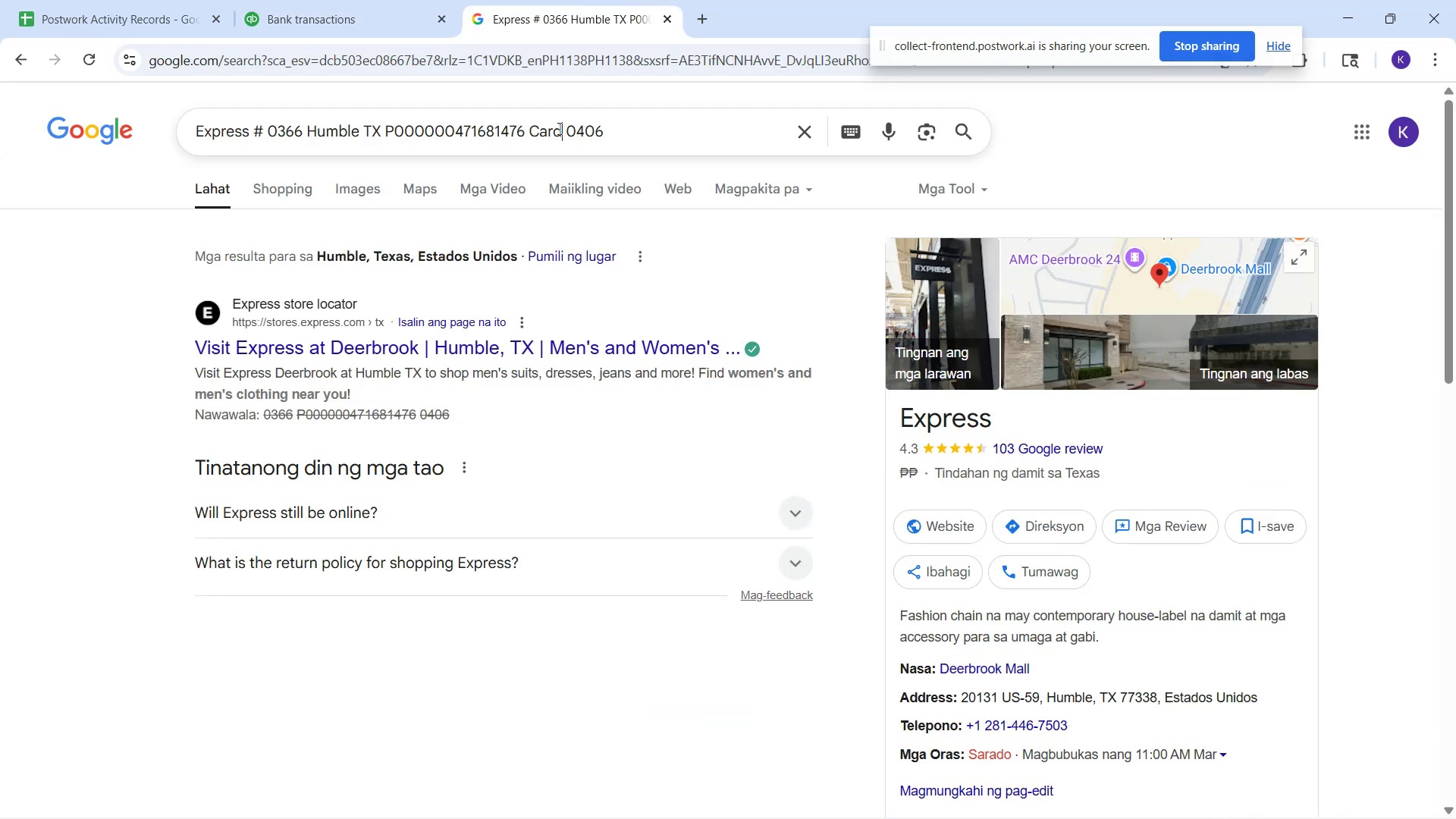 
key(Control+A)
 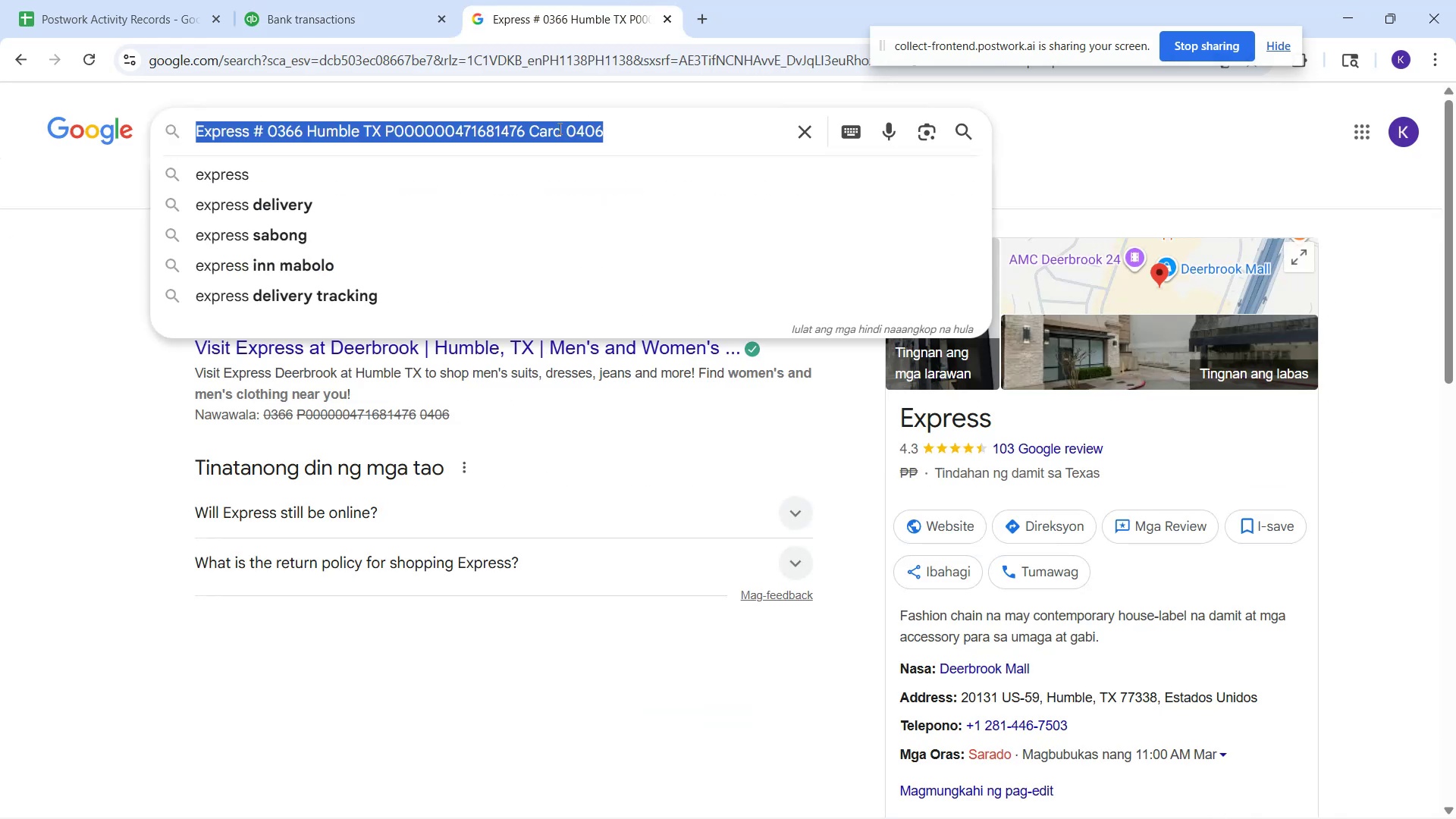 
key(Control+V)
 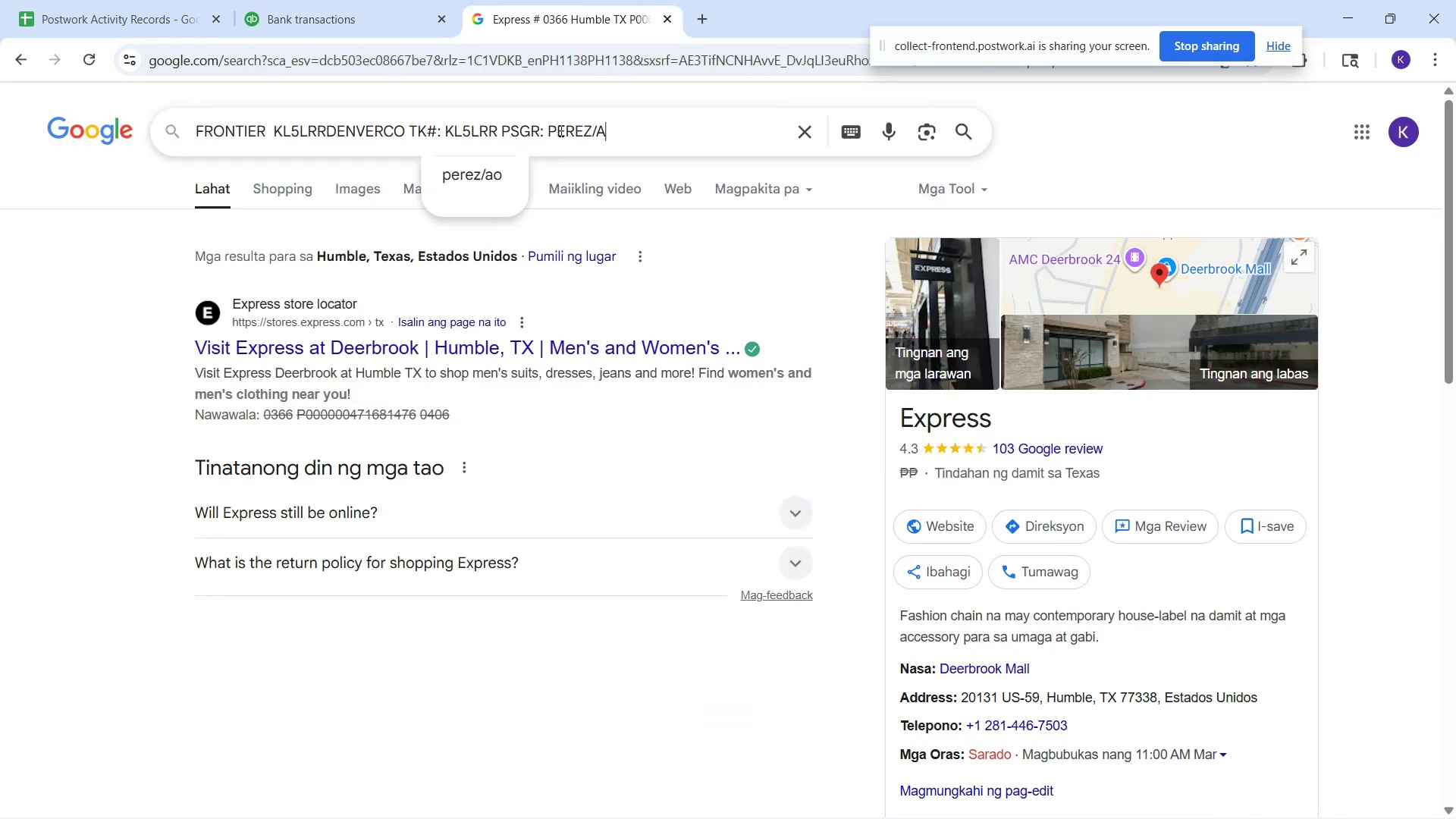 
key(Enter)
 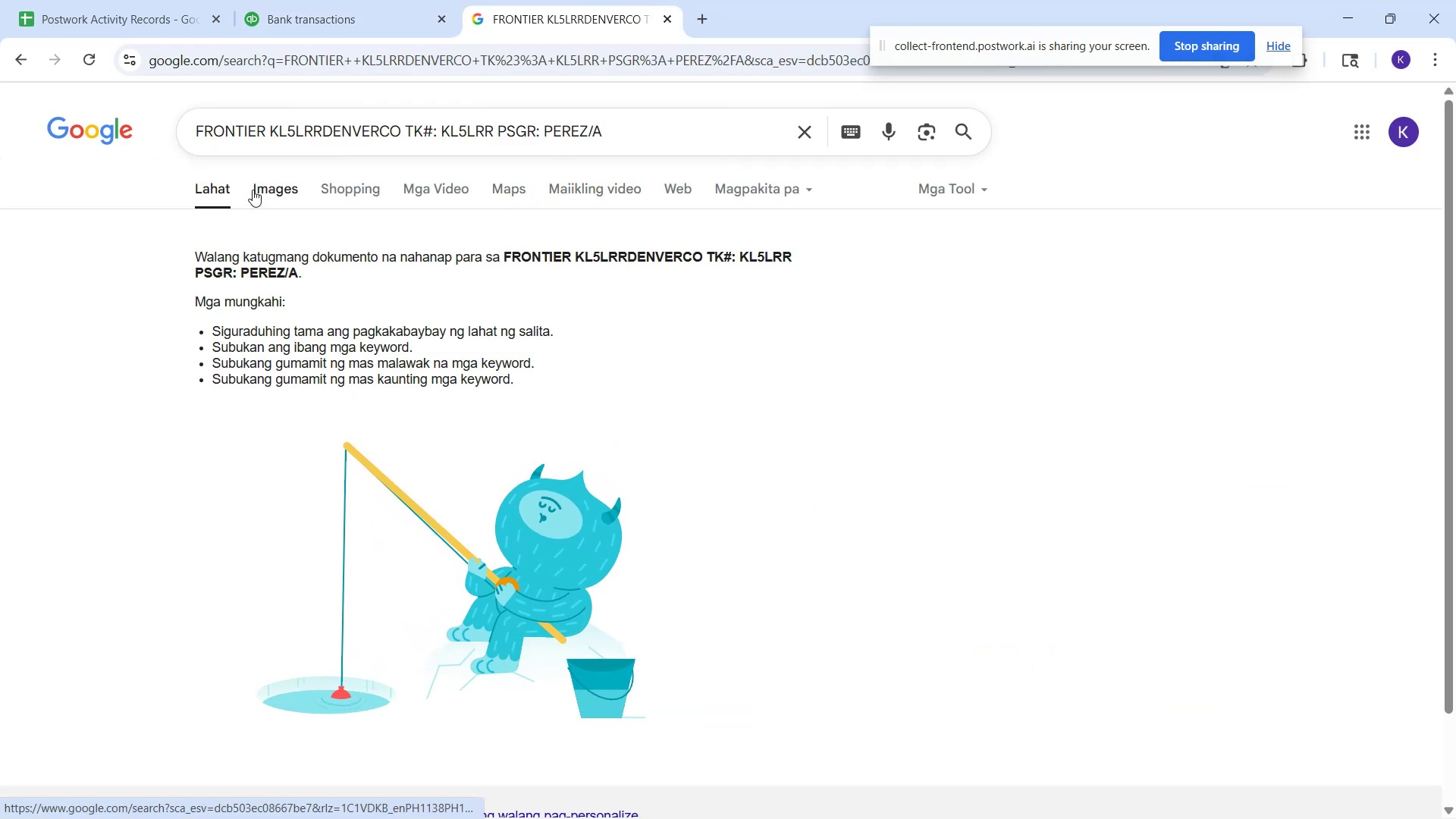 
left_click([228, 201])
 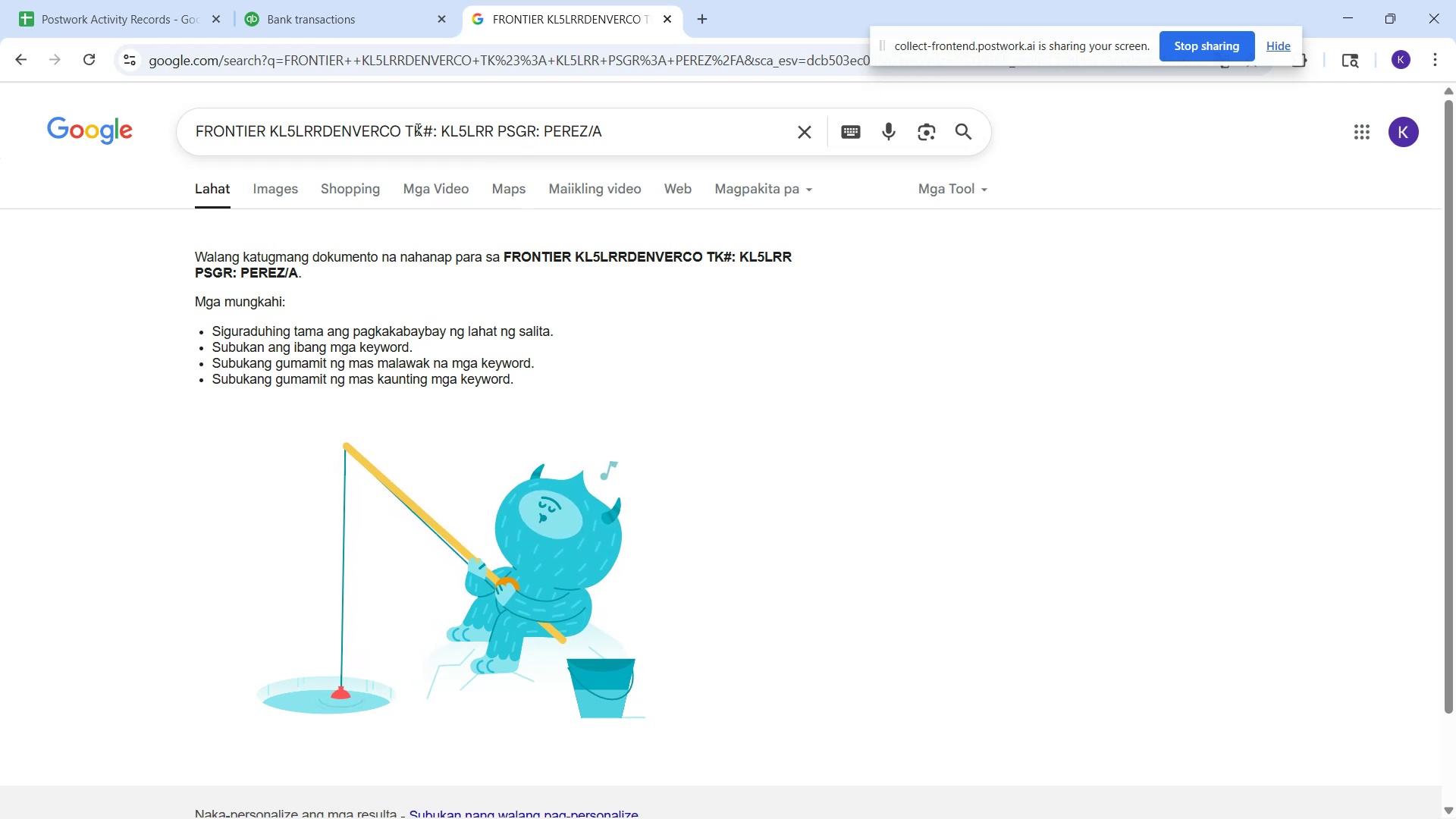 
left_click_drag(start_coordinate=[406, 127], to_coordinate=[629, 111])
 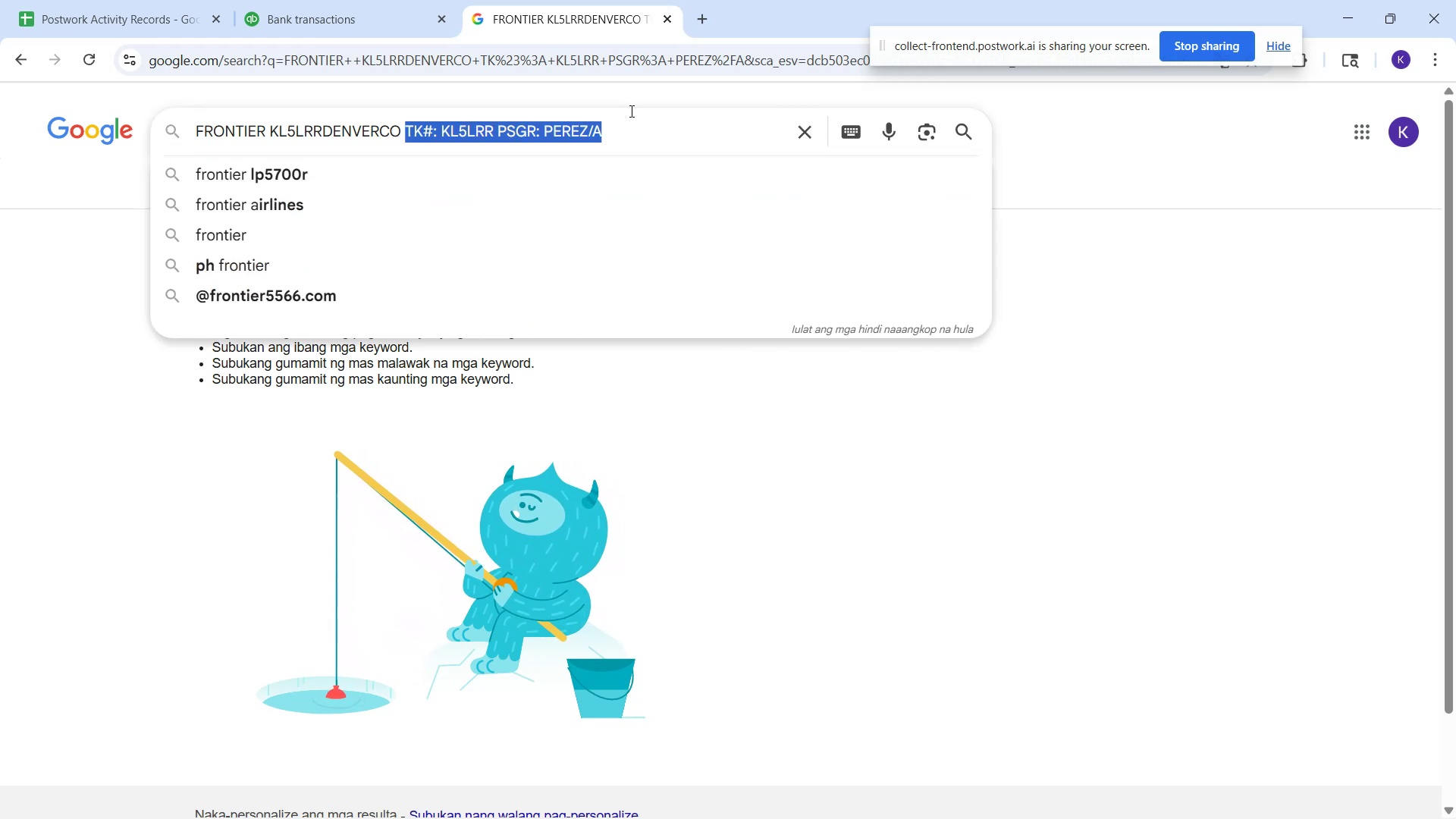 
hold_key(key=Backspace, duration=0.33)
 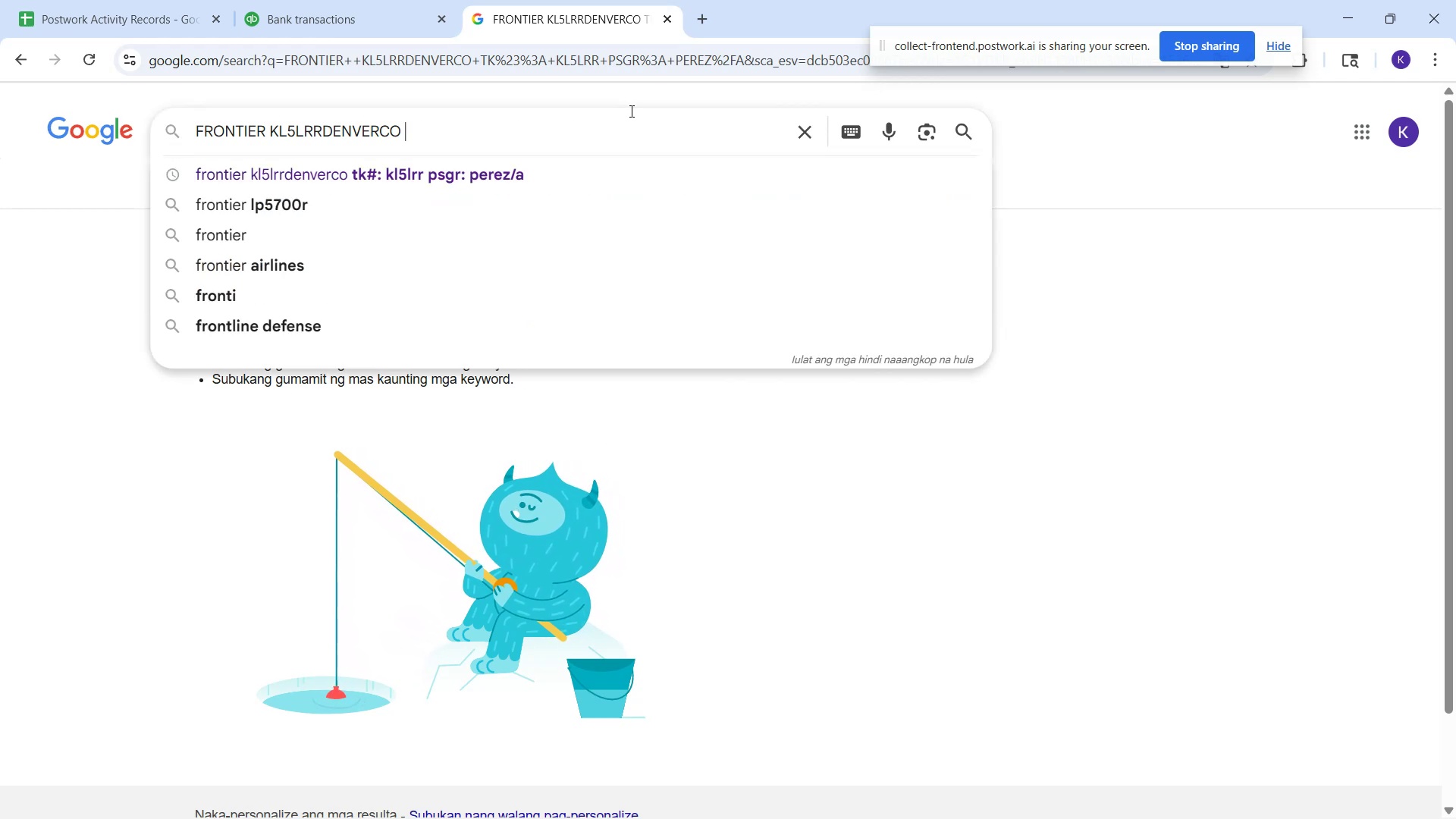 
left_click([630, 111])
 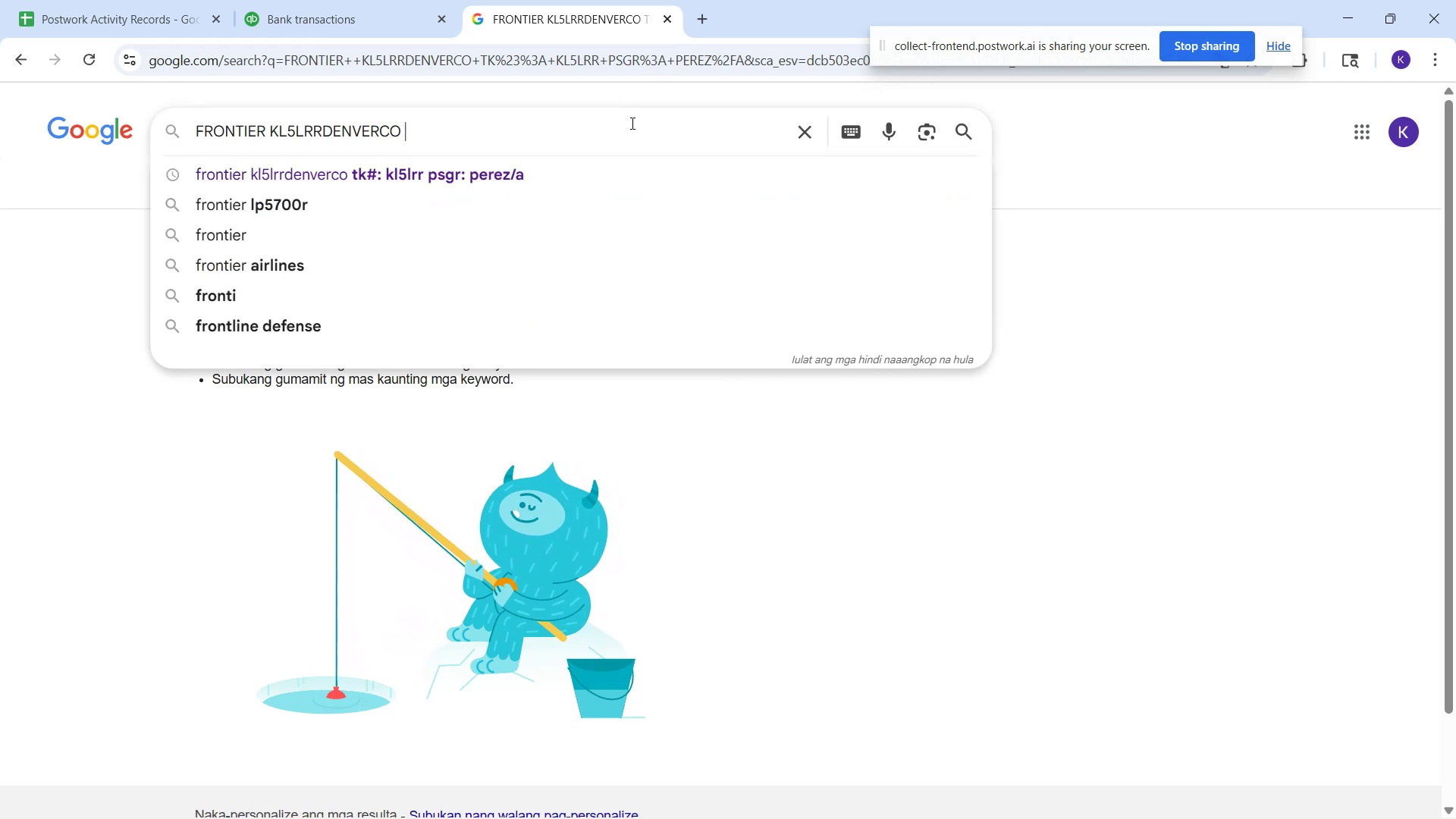 
key(Enter)
 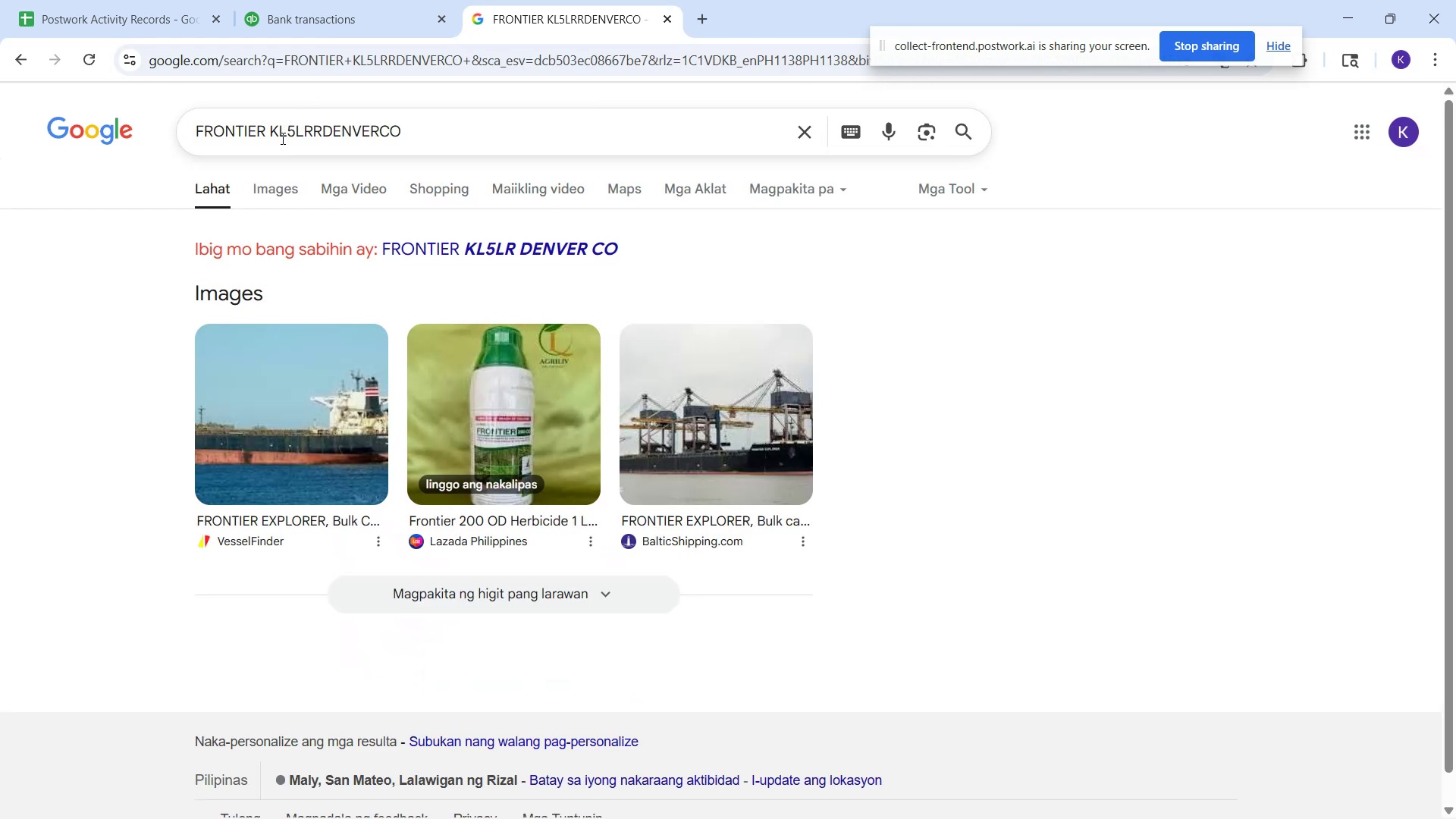 
left_click([283, 0])
 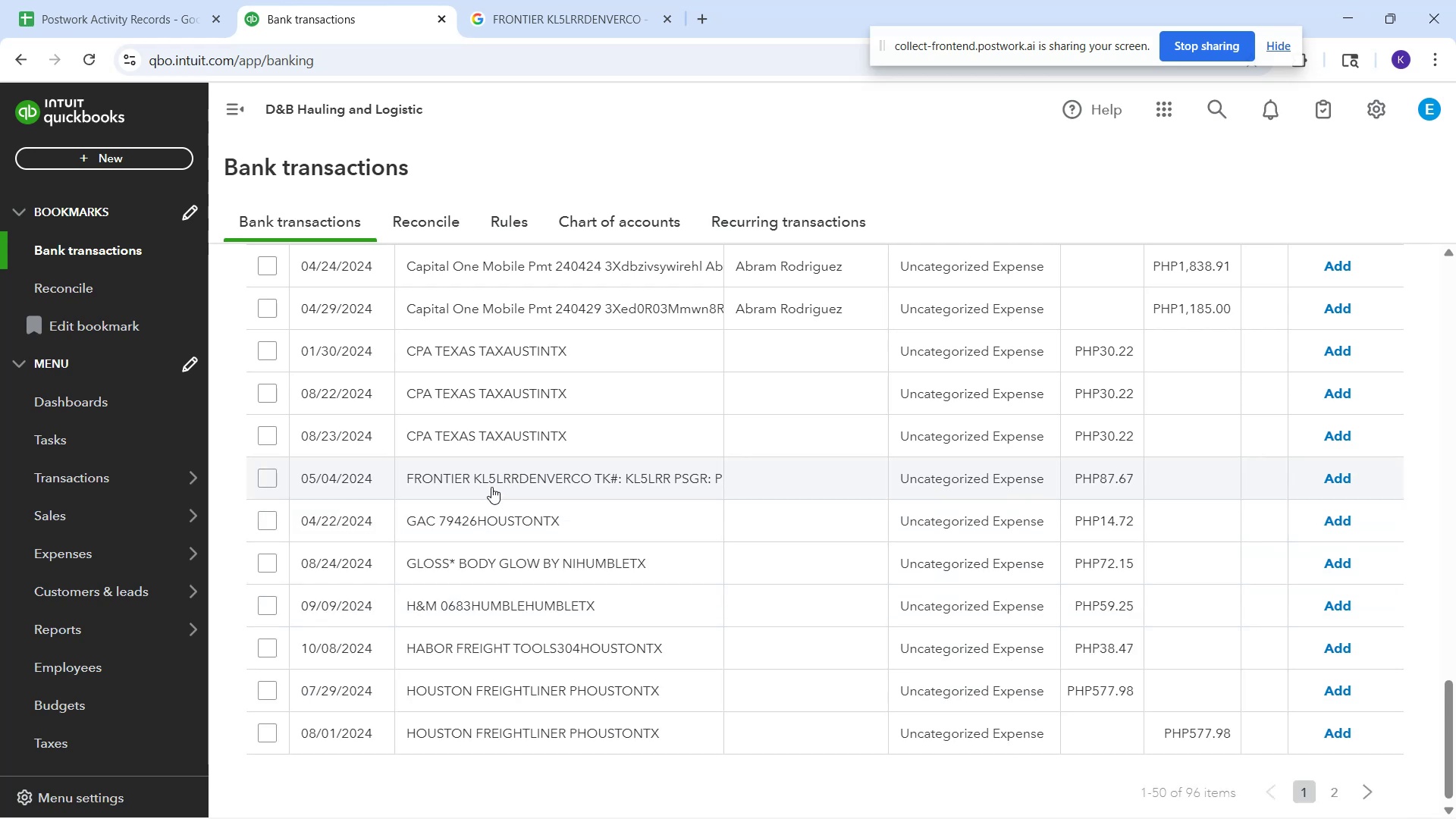 
left_click([575, 642])
 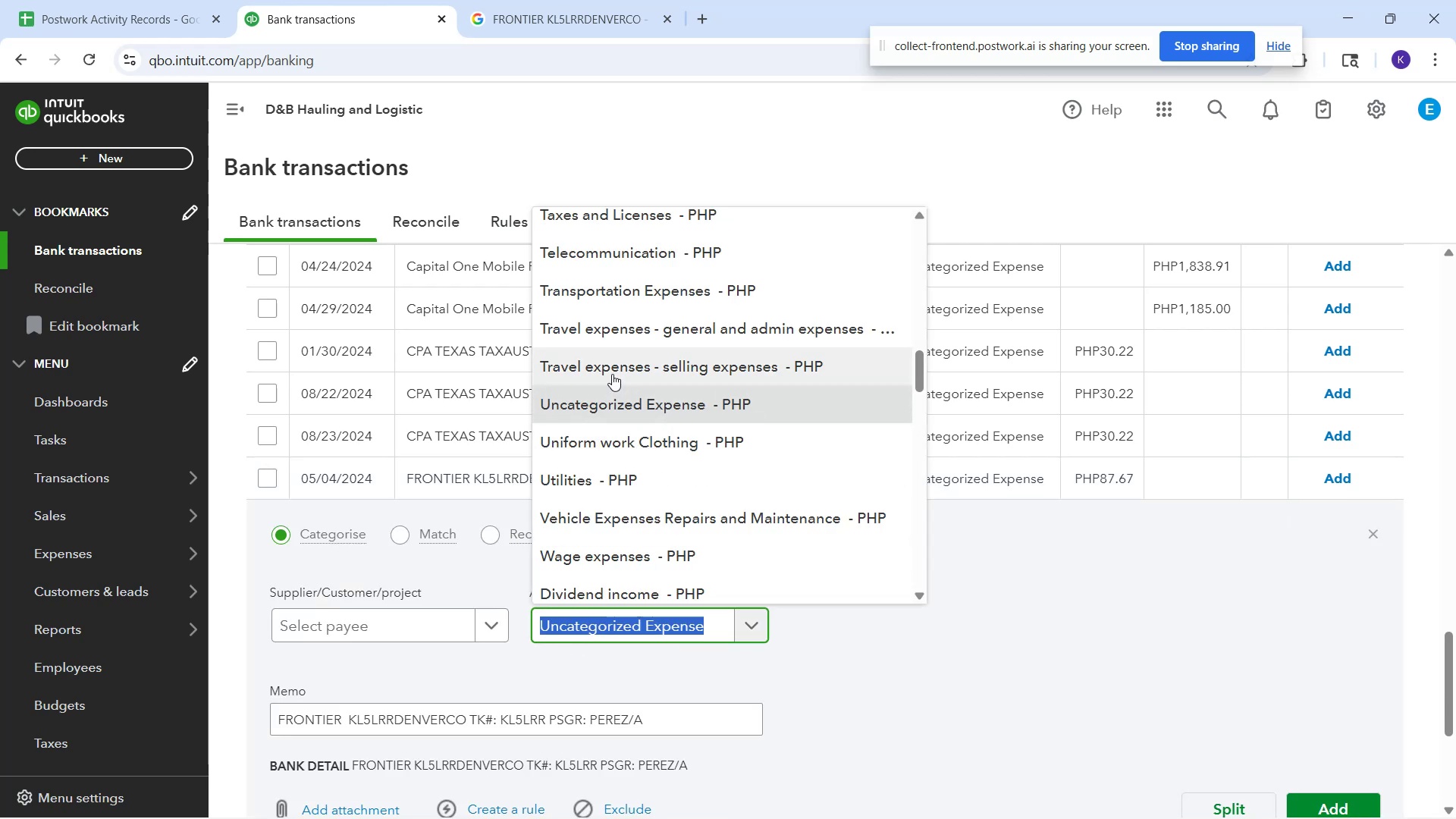 
left_click([616, 329])
 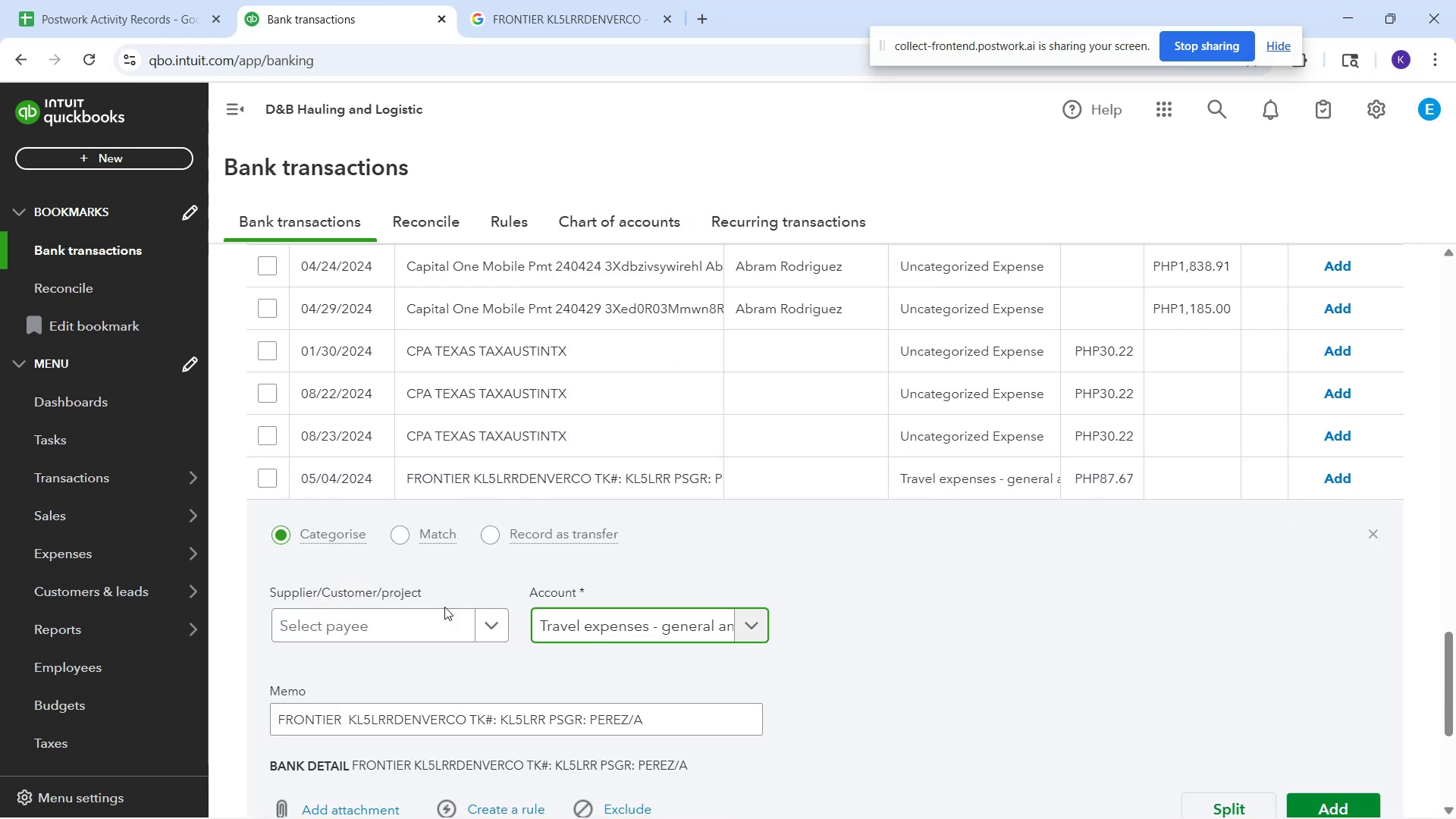 
left_click([437, 621])
 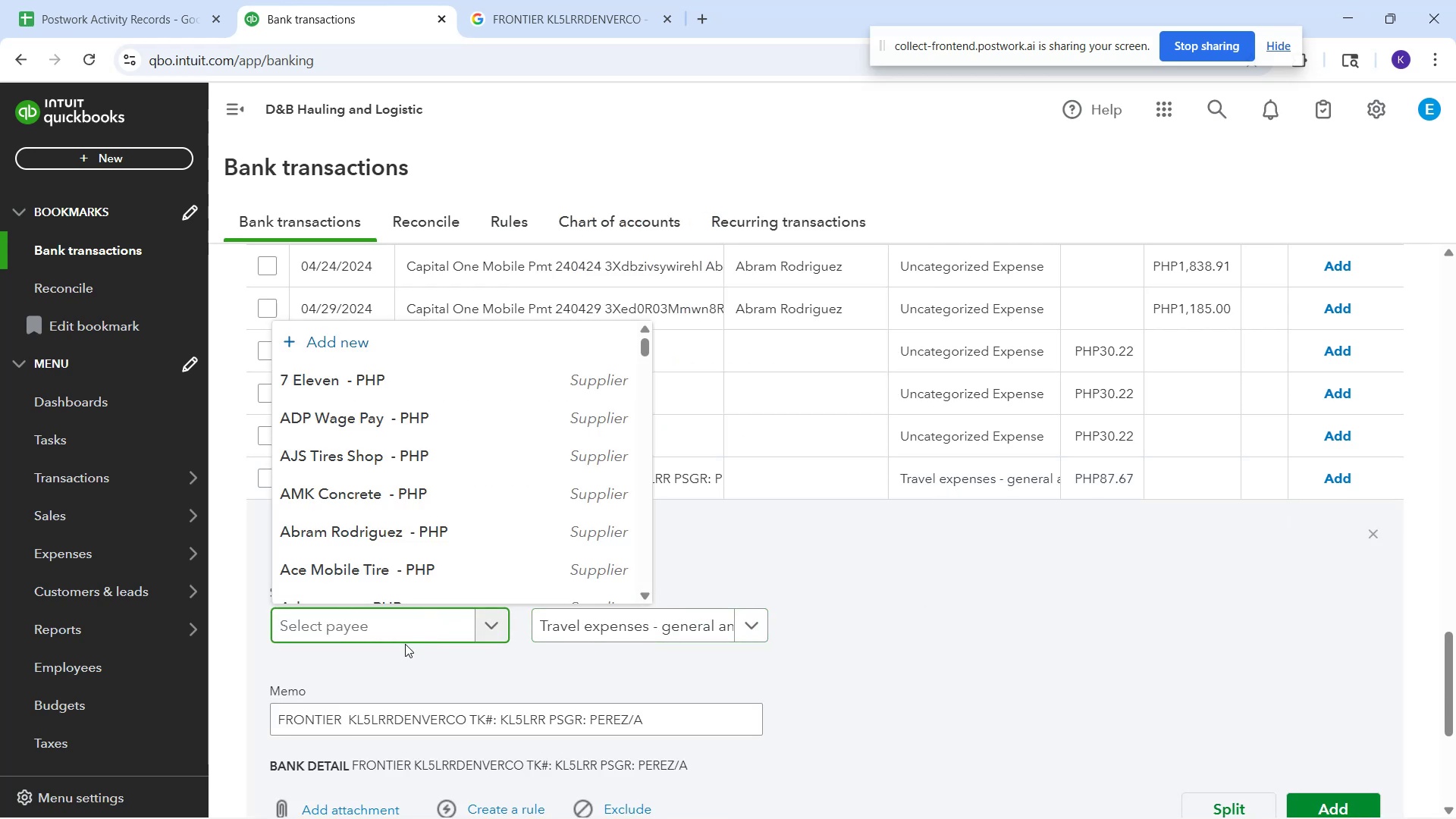 
type(Frontier)
 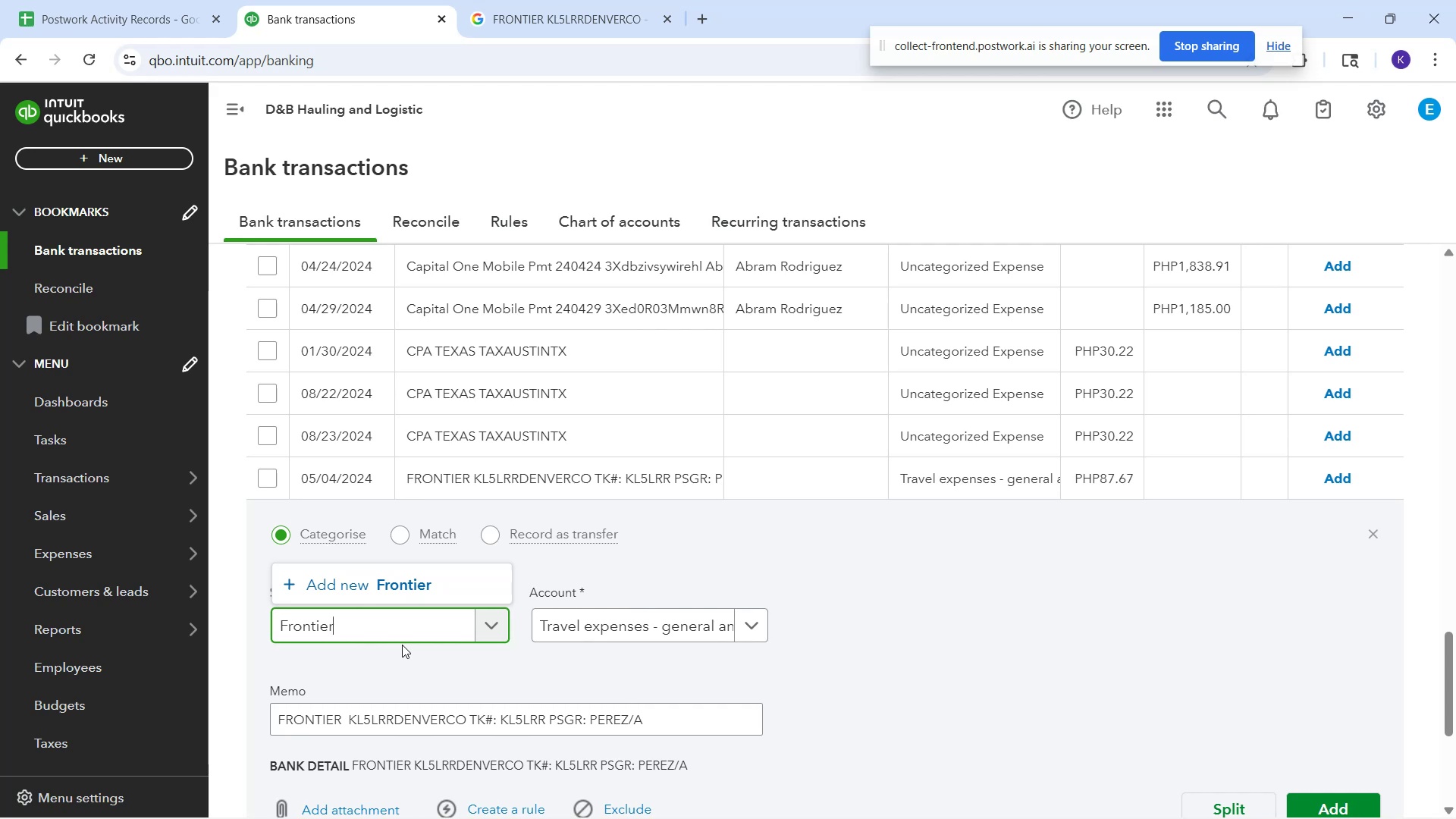 
wait(19.26)
 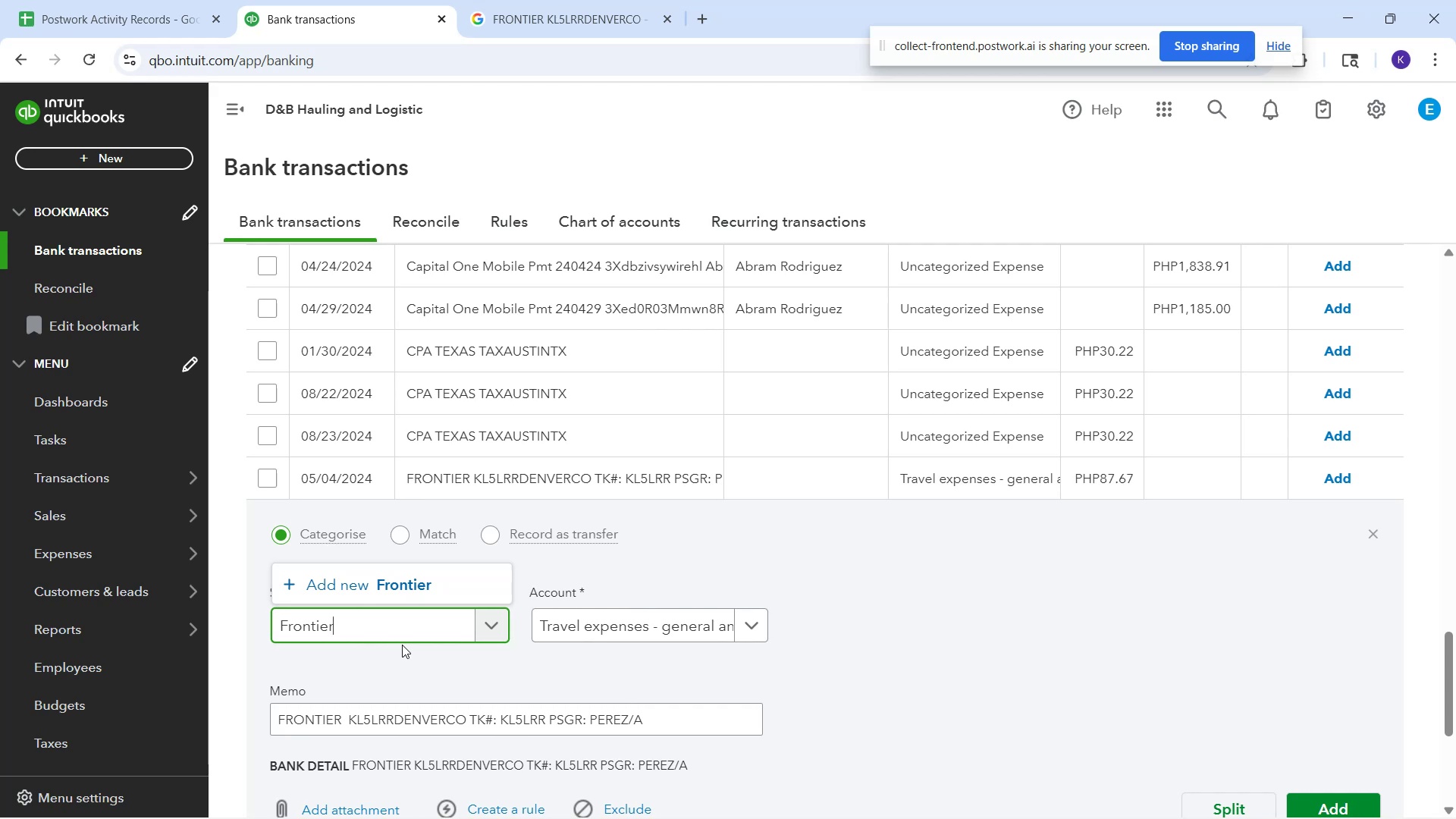 
left_click([429, 585])
 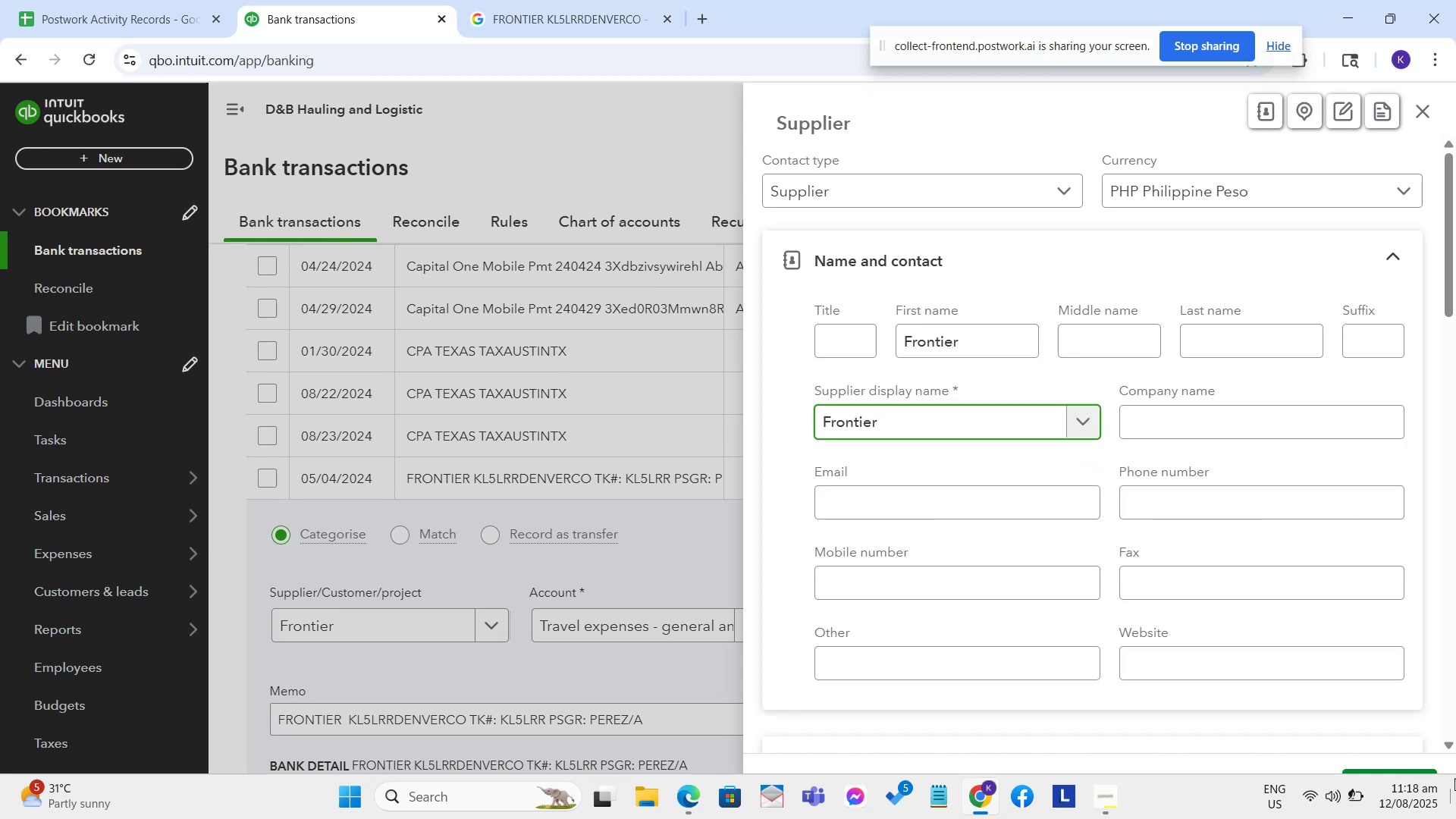 
scroll: coordinate [1392, 727], scroll_direction: down, amount: 2.0
 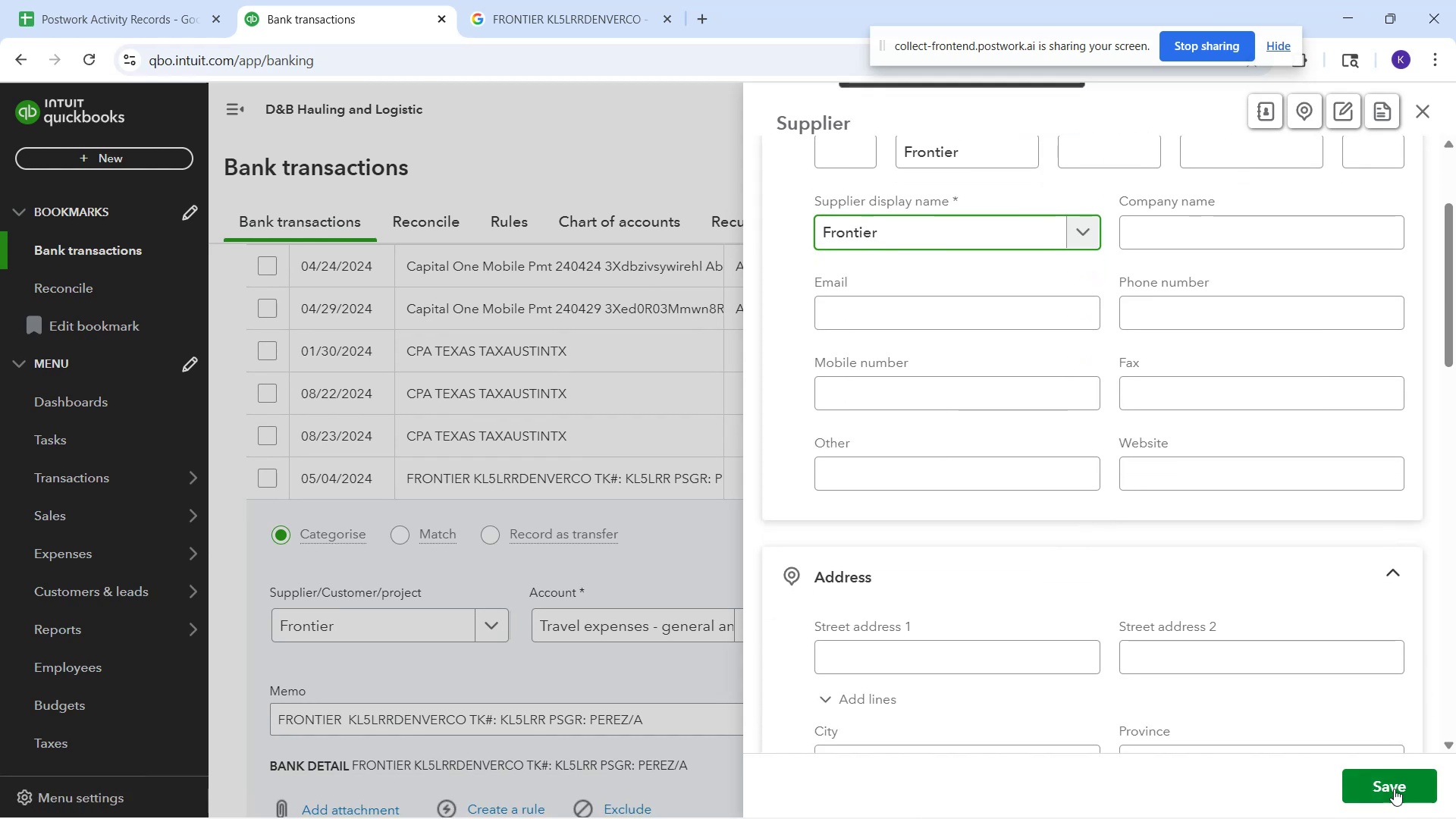 
left_click([1394, 789])
 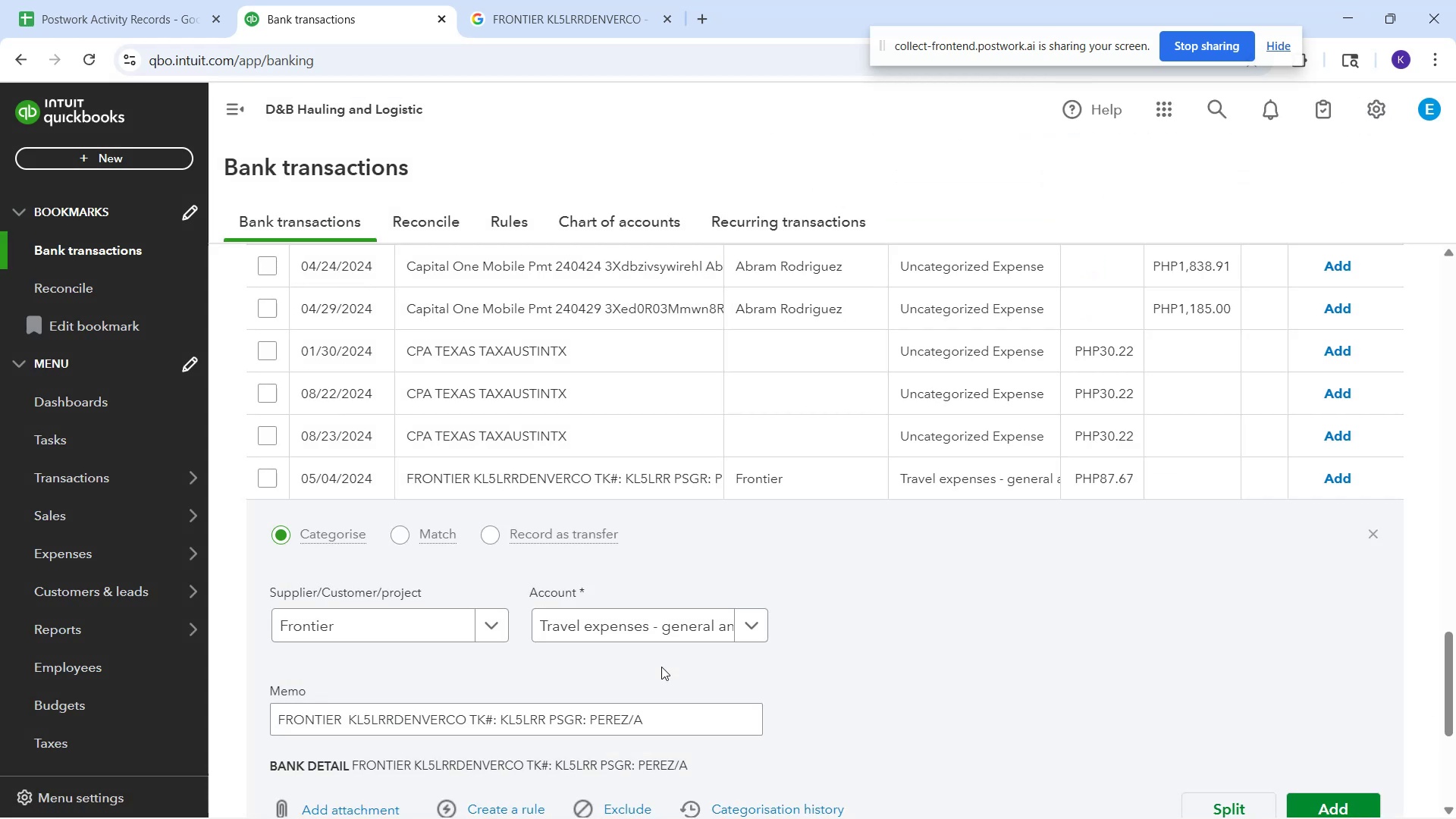 
scroll: coordinate [943, 707], scroll_direction: down, amount: 1.0
 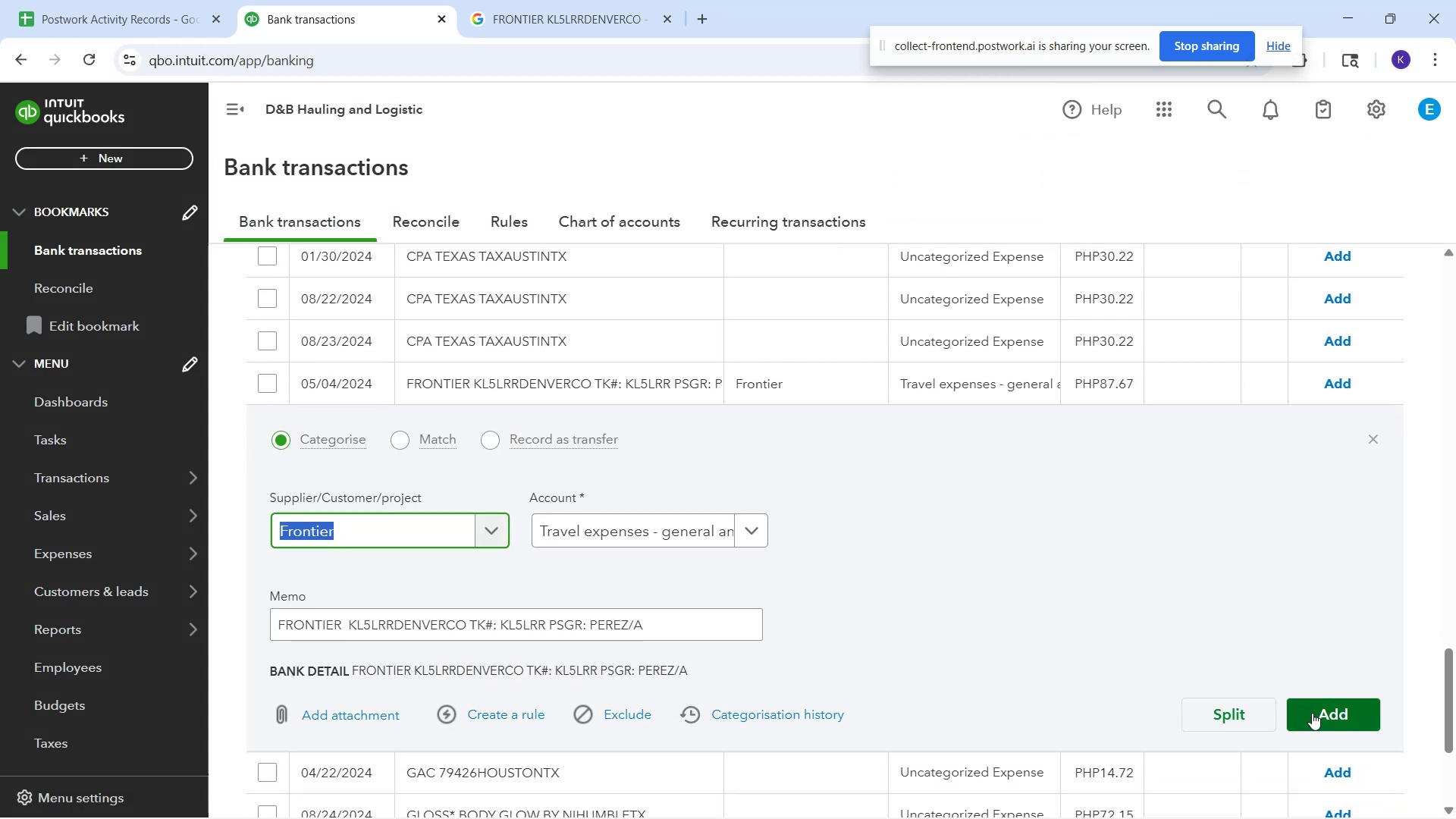 
left_click([1312, 713])
 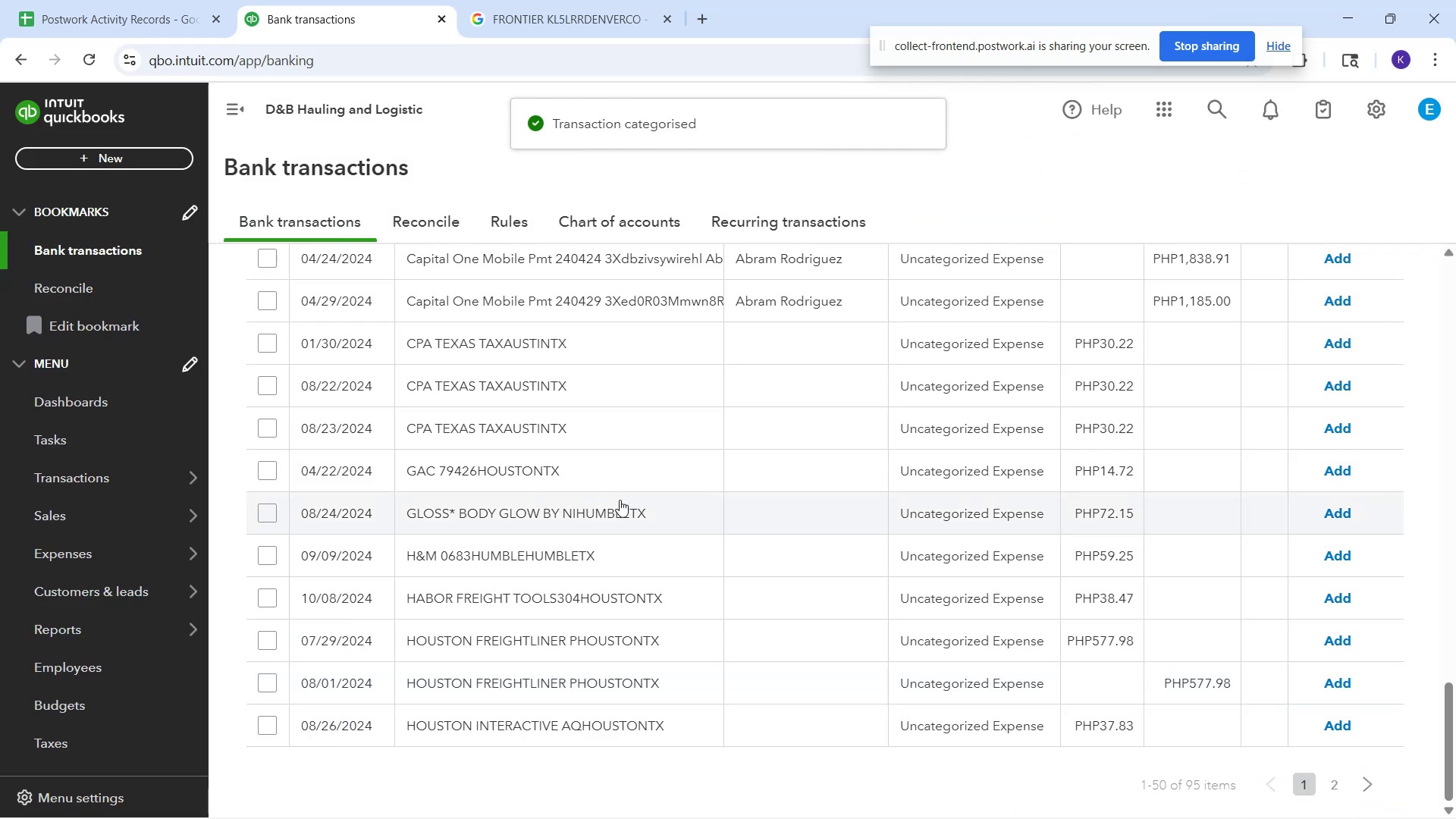 
wait(8.14)
 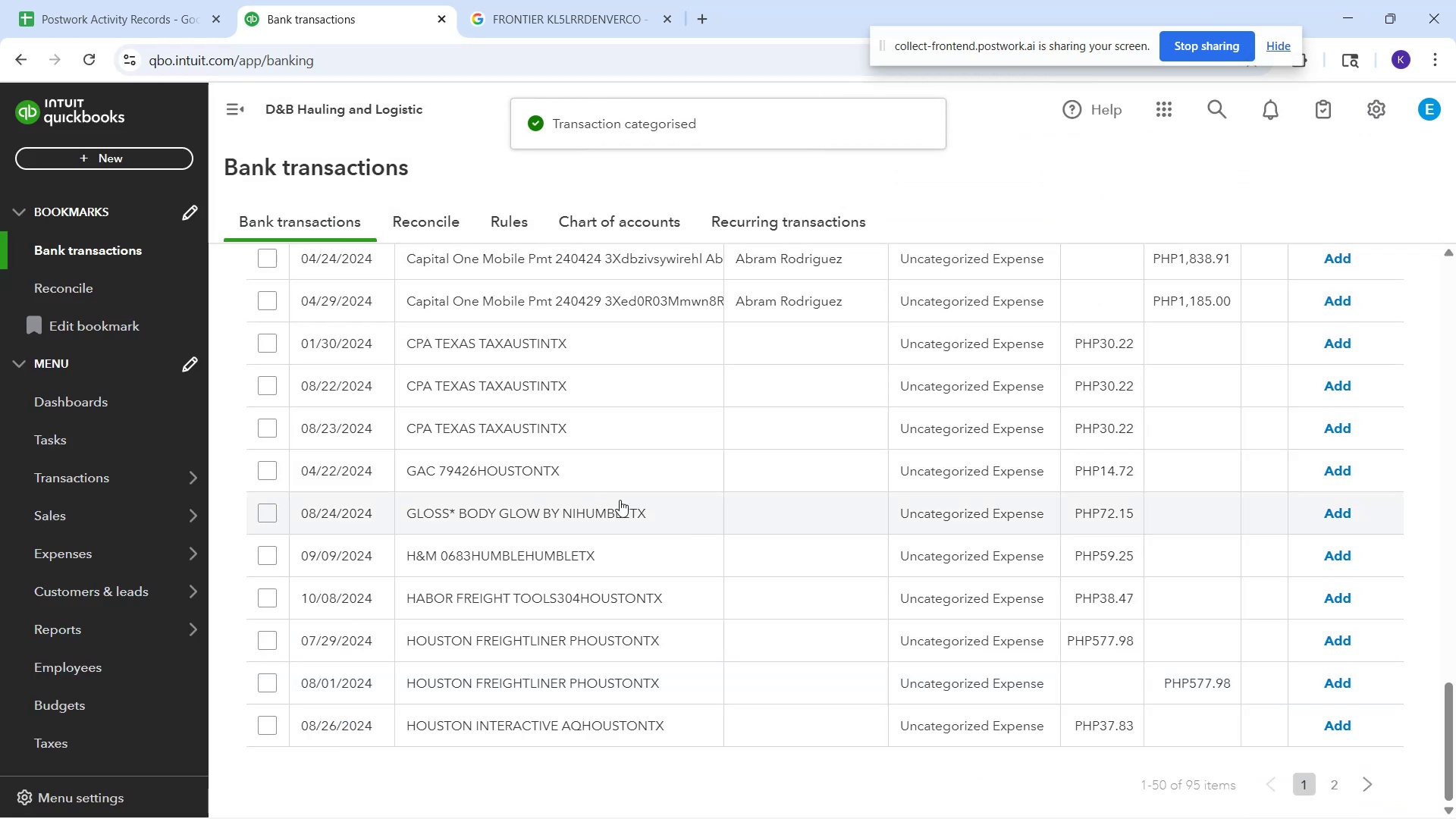 
mouse_move([965, 780])
 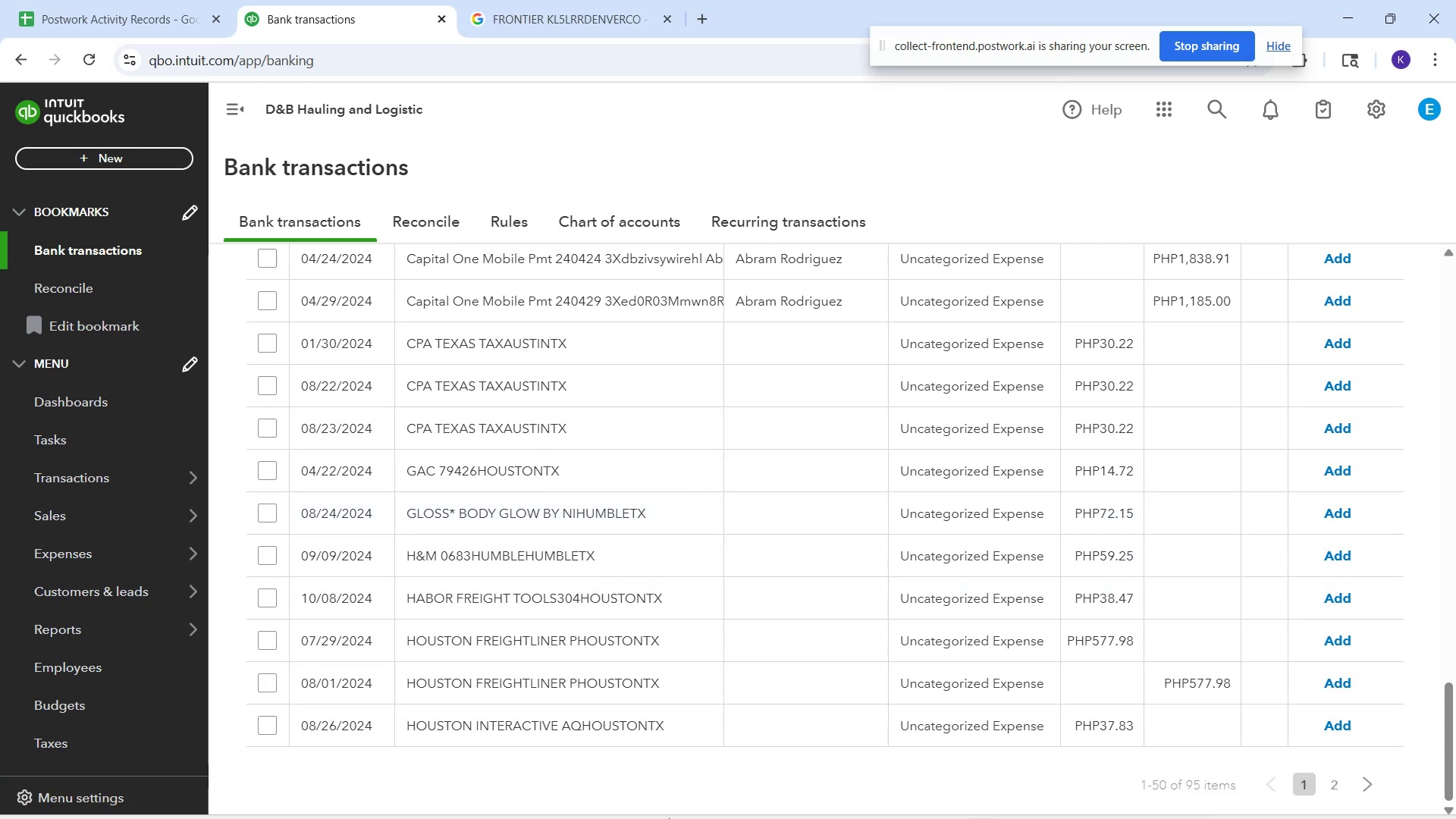 
left_click([681, 808])
 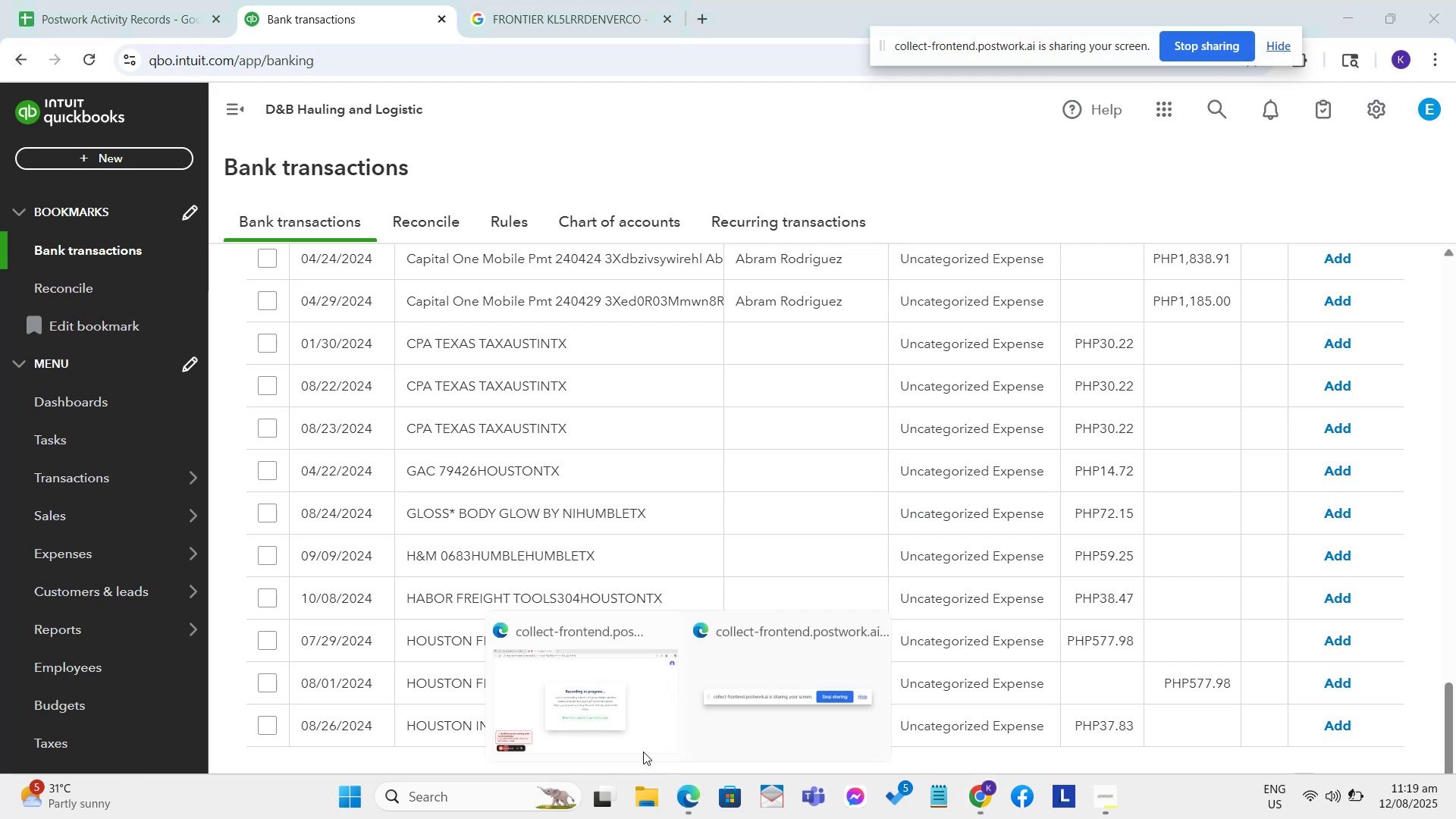 
left_click([589, 719])
 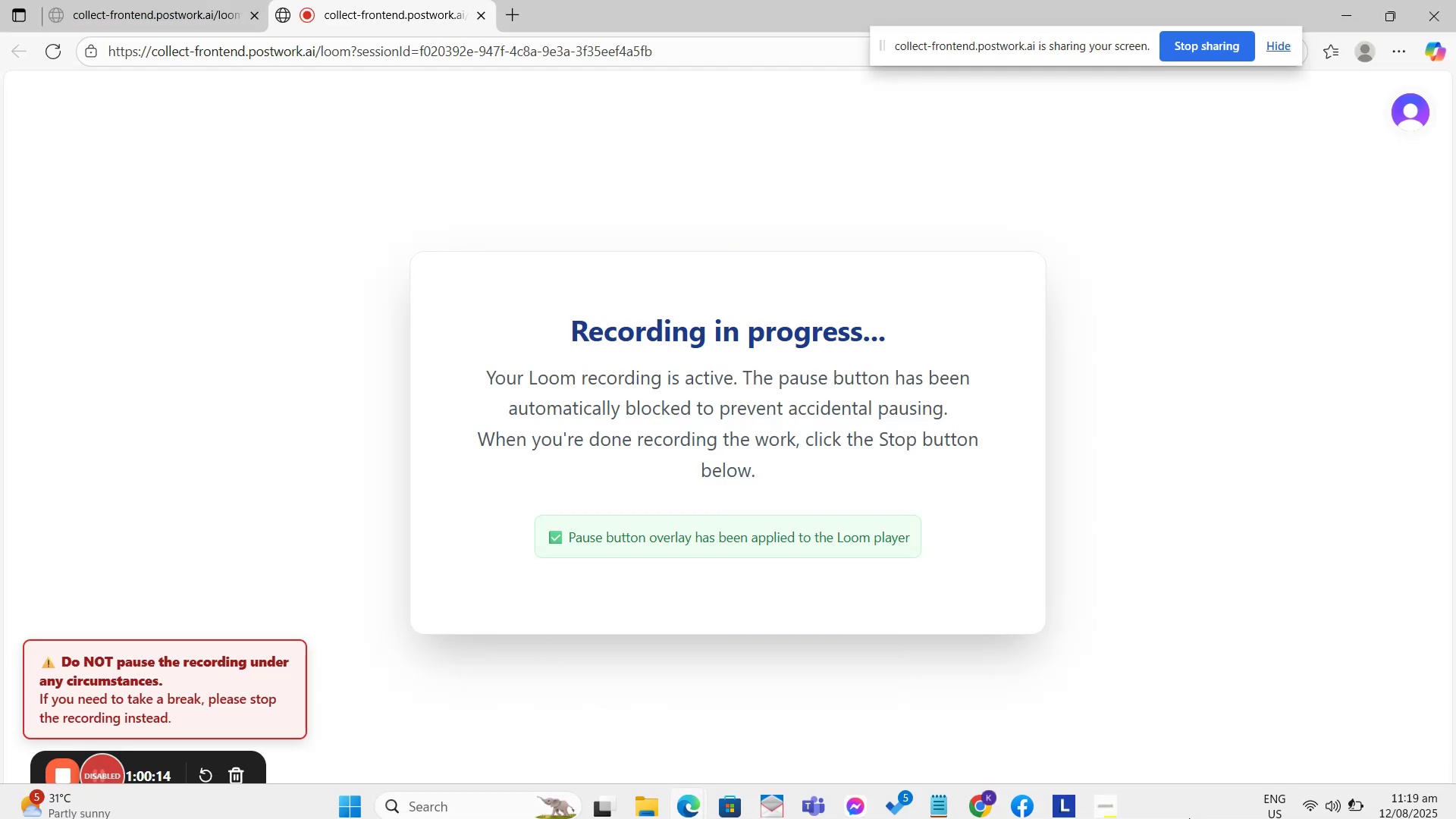 
left_click([1090, 812])
 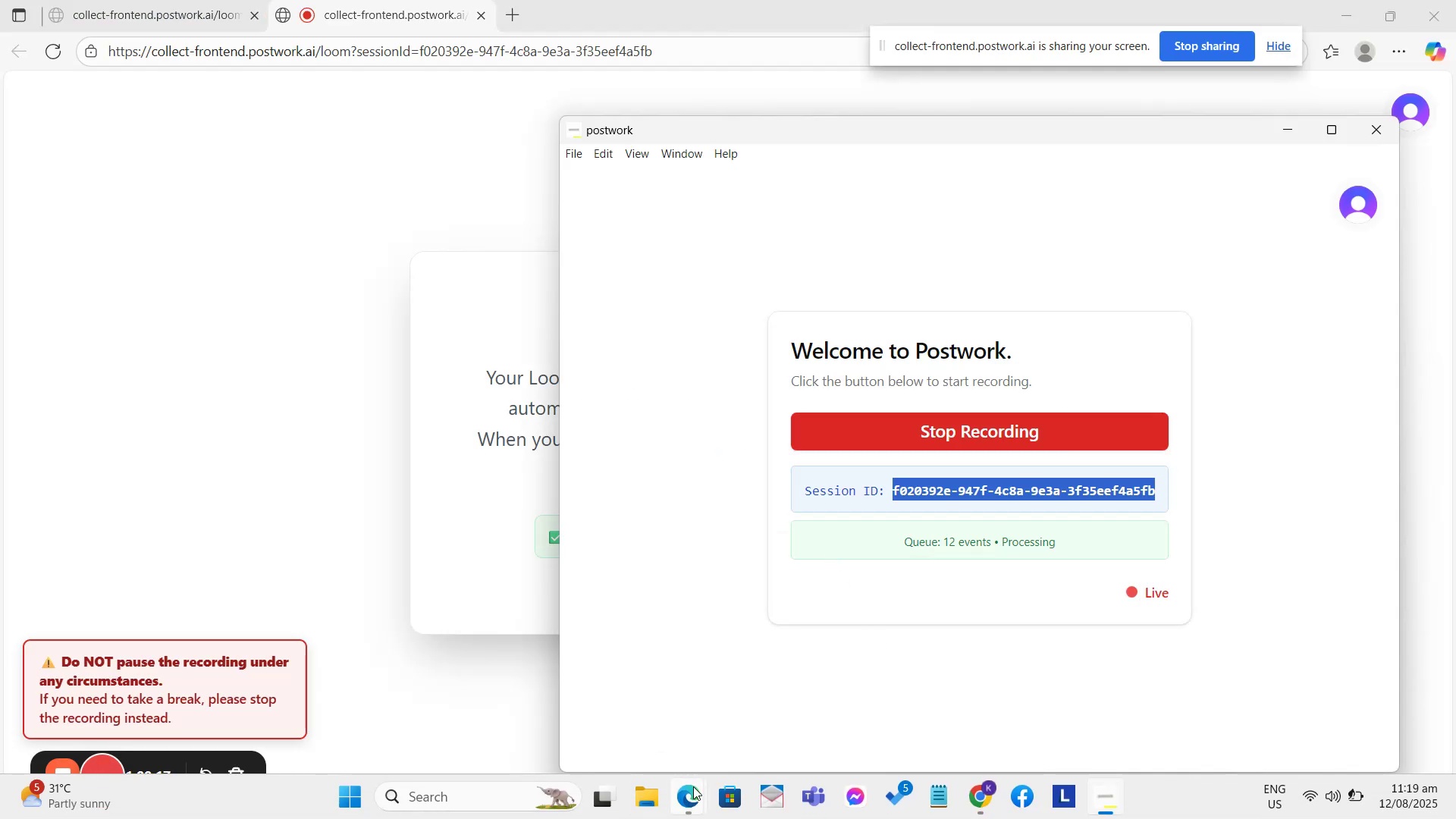 
left_click([683, 790])
 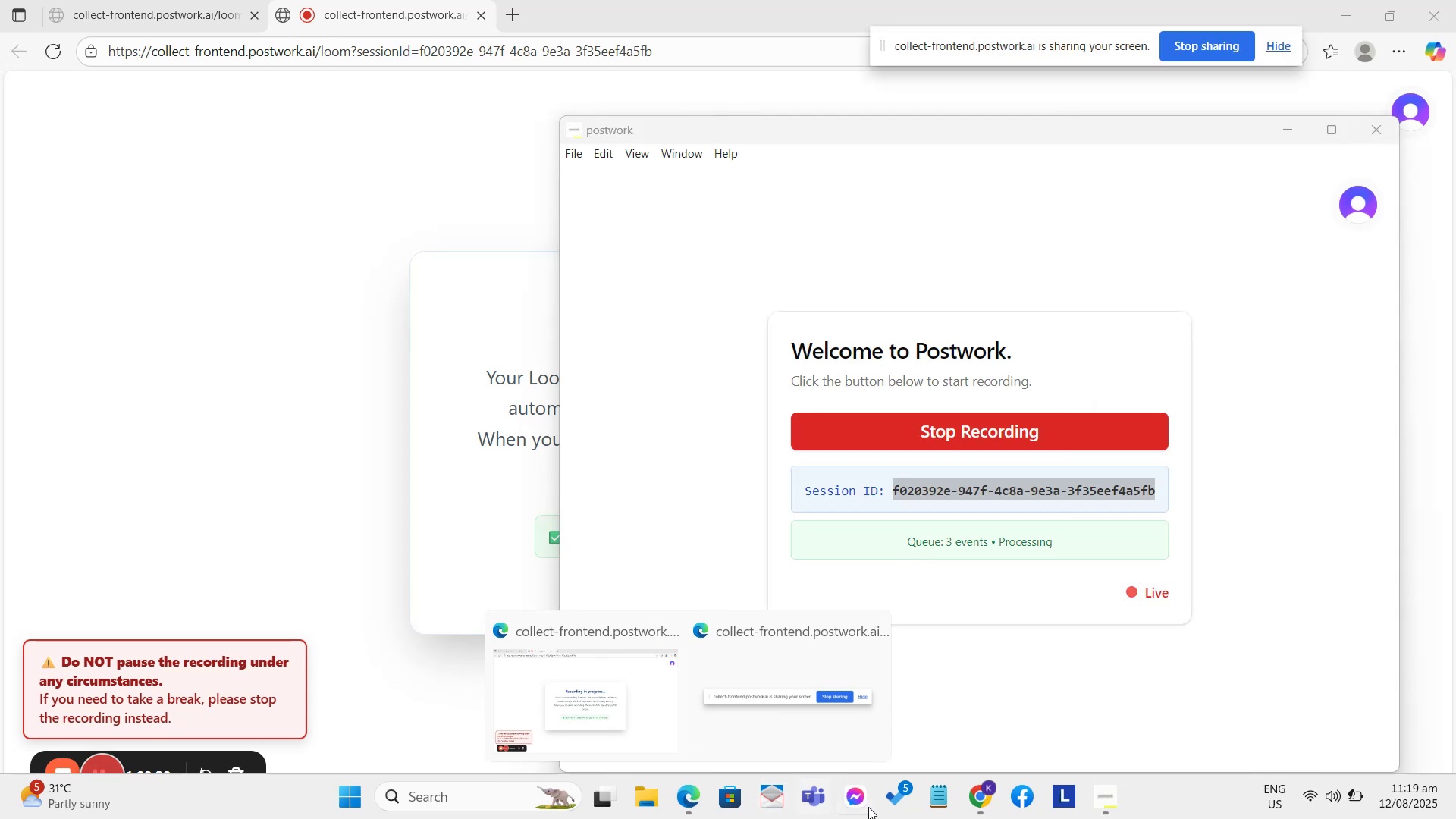 